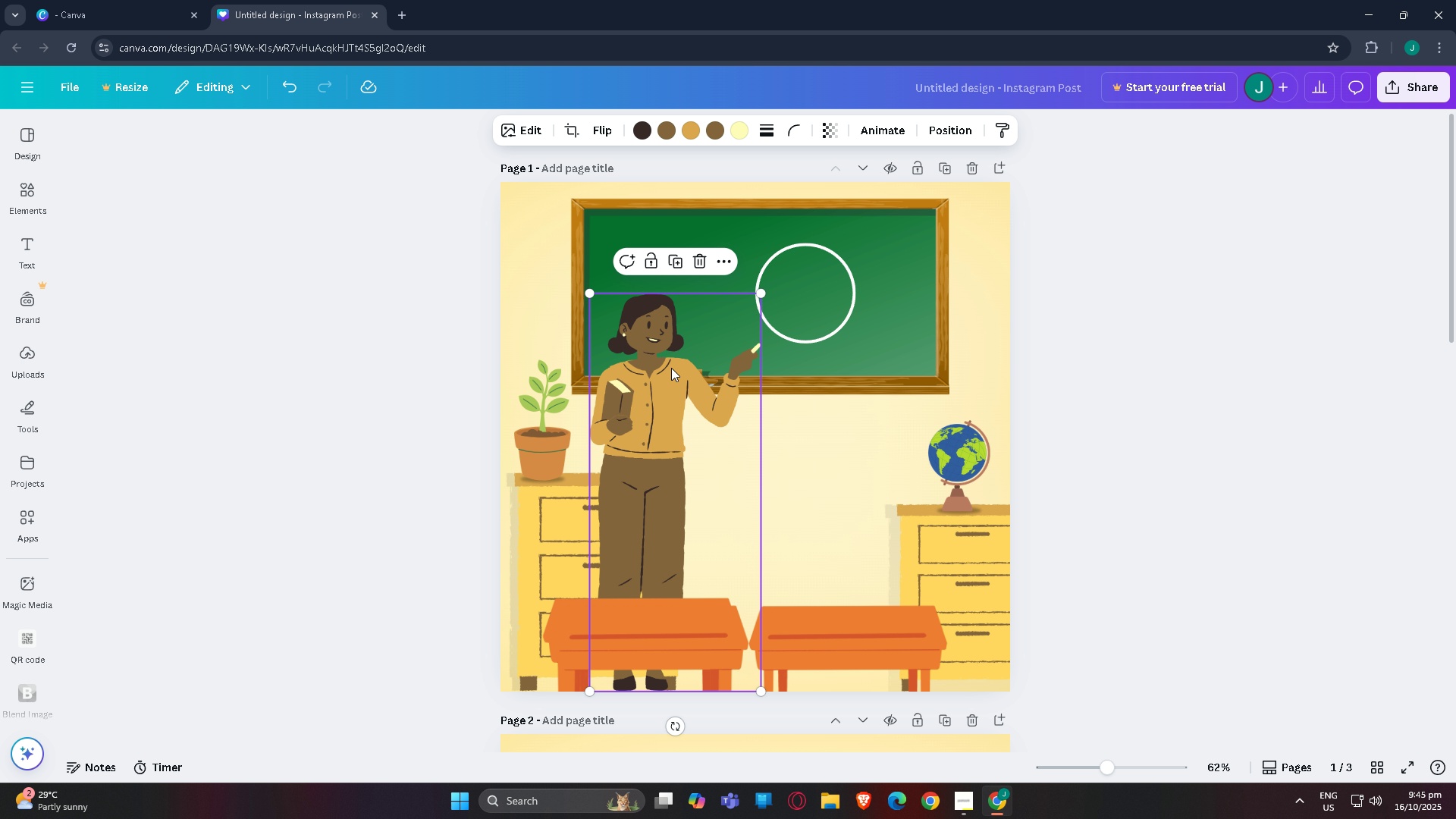 
double_click([671, 368])
 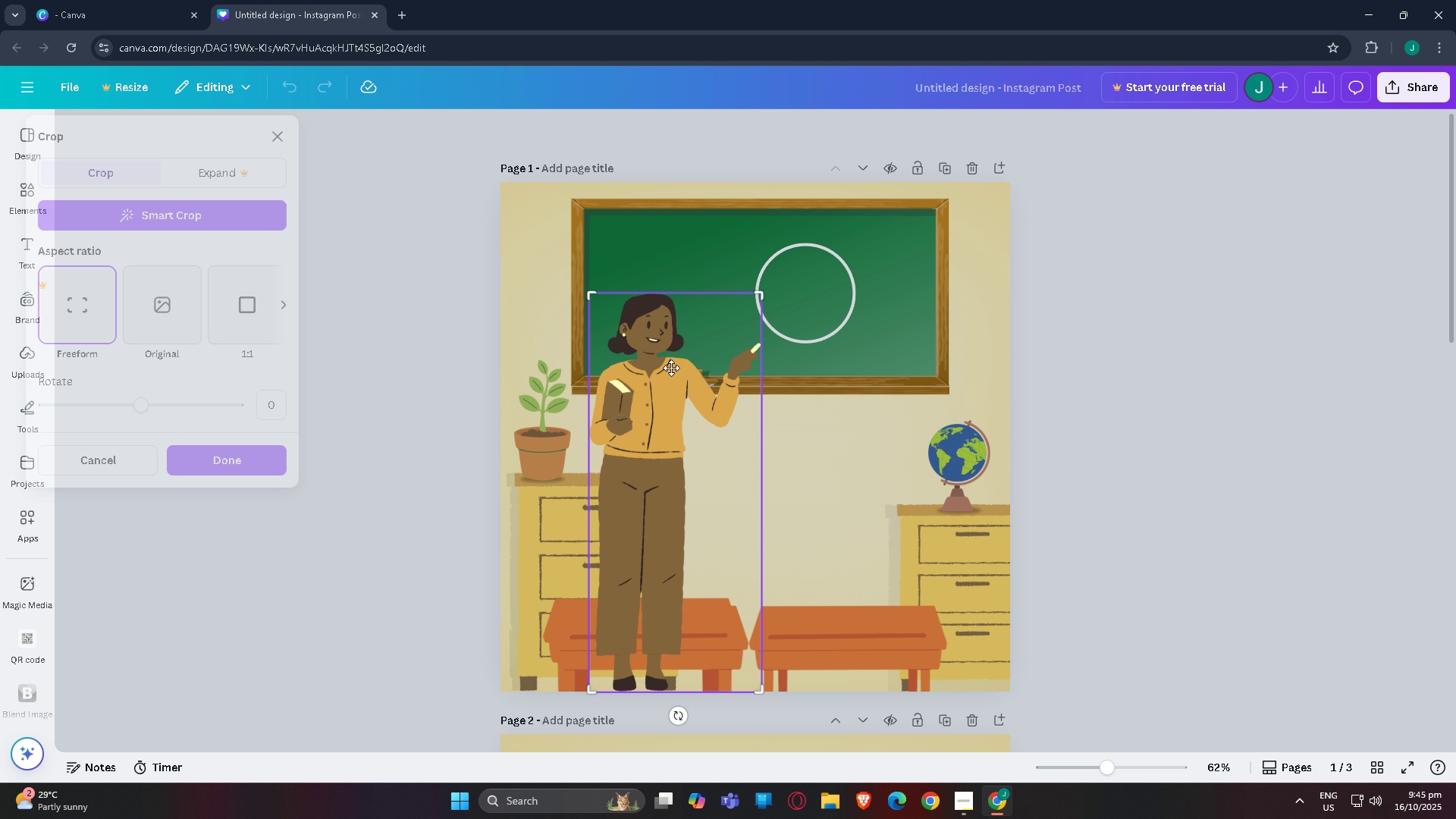 
triple_click([671, 368])
 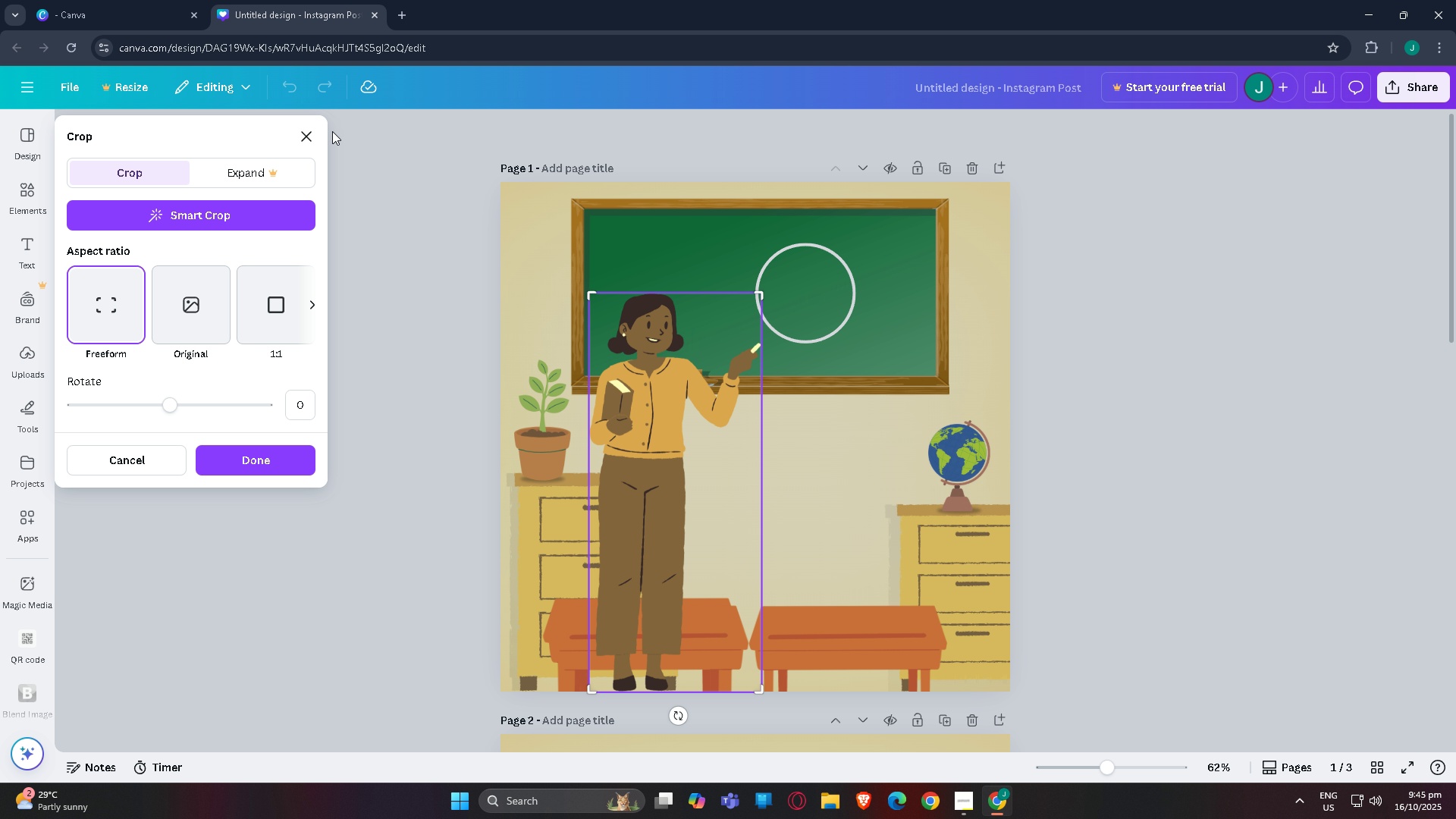 
left_click([318, 135])
 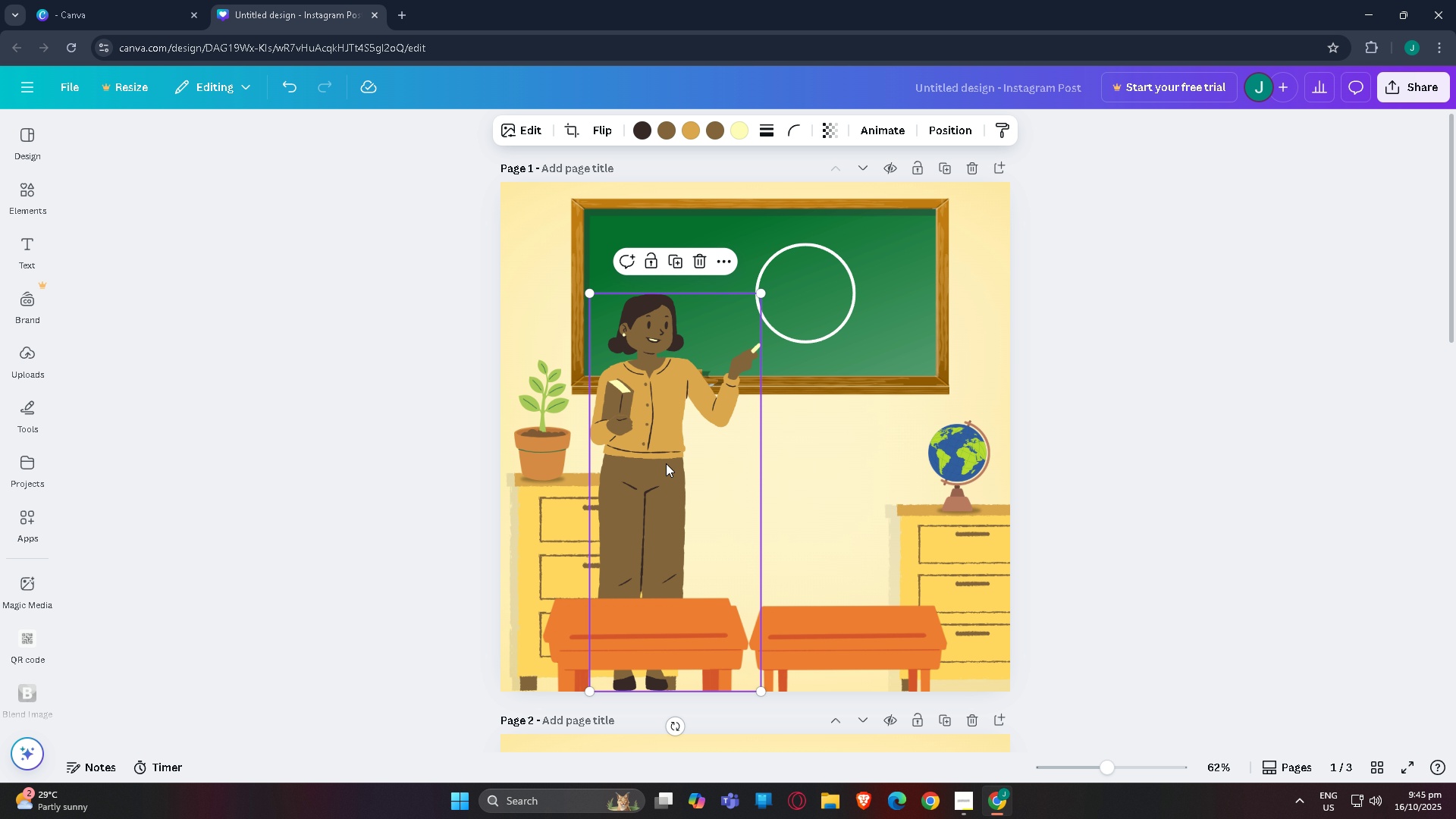 
double_click([666, 463])
 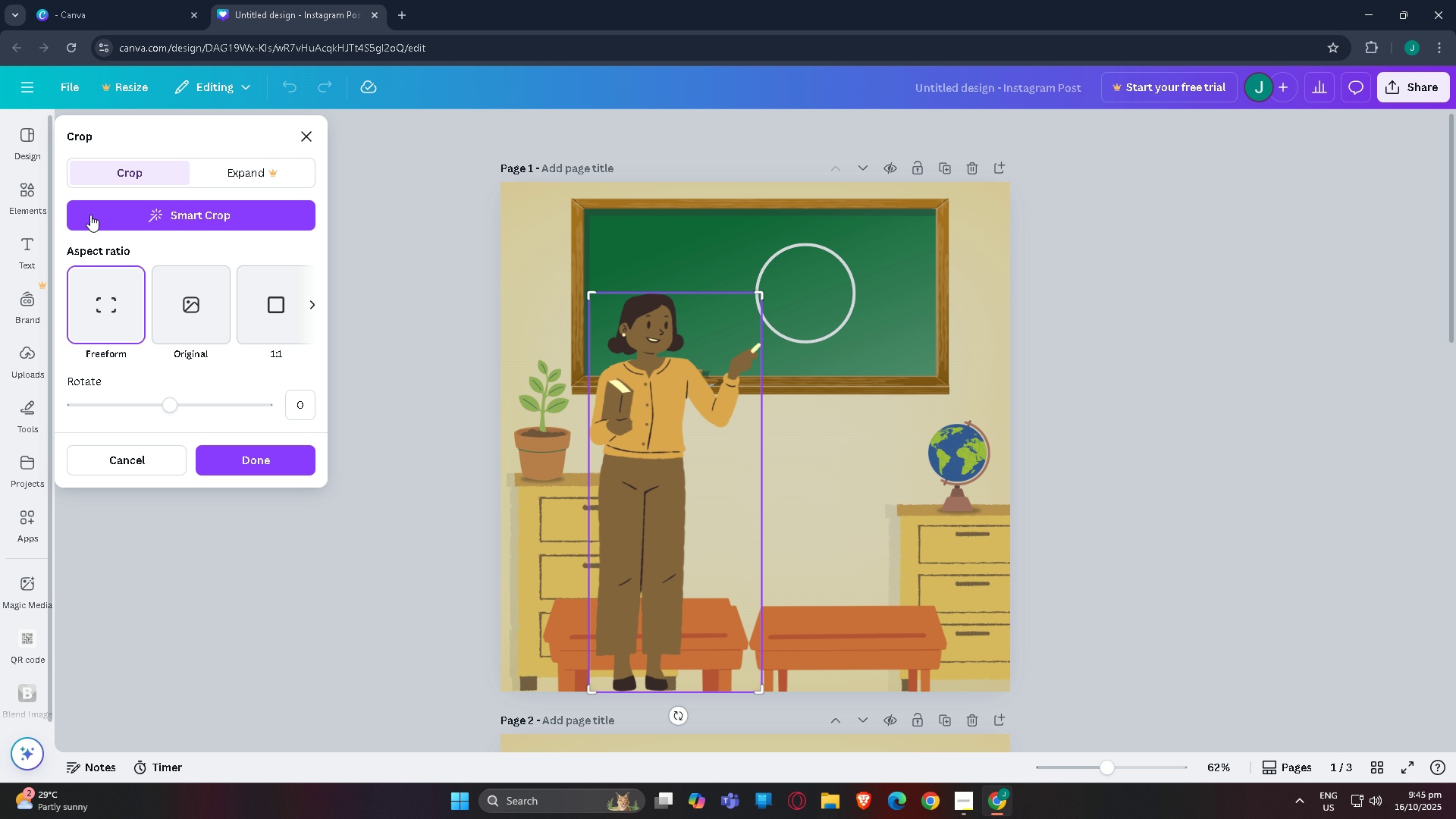 
right_click([670, 377])
 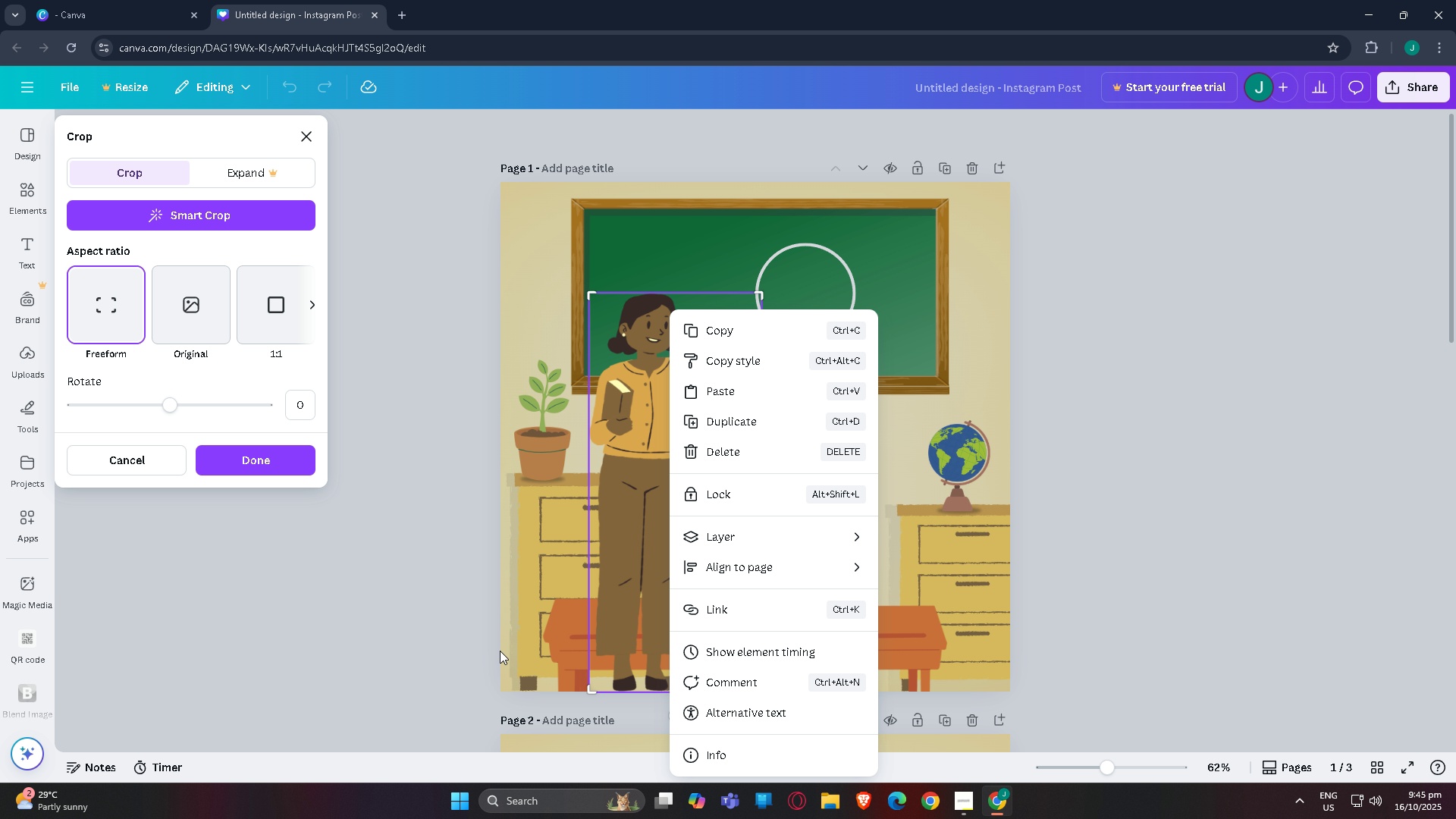 
left_click([350, 618])
 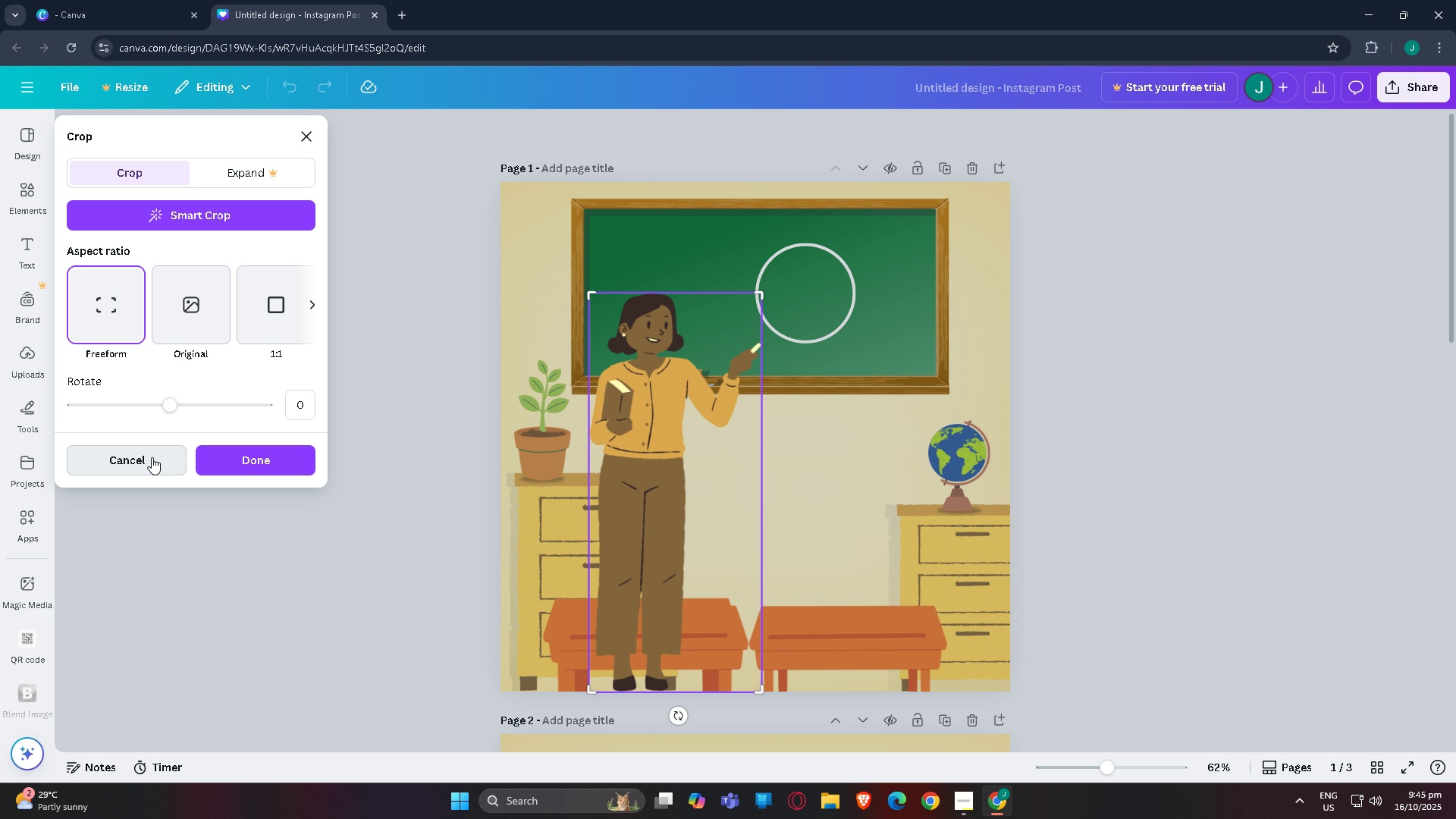 
left_click([152, 457])
 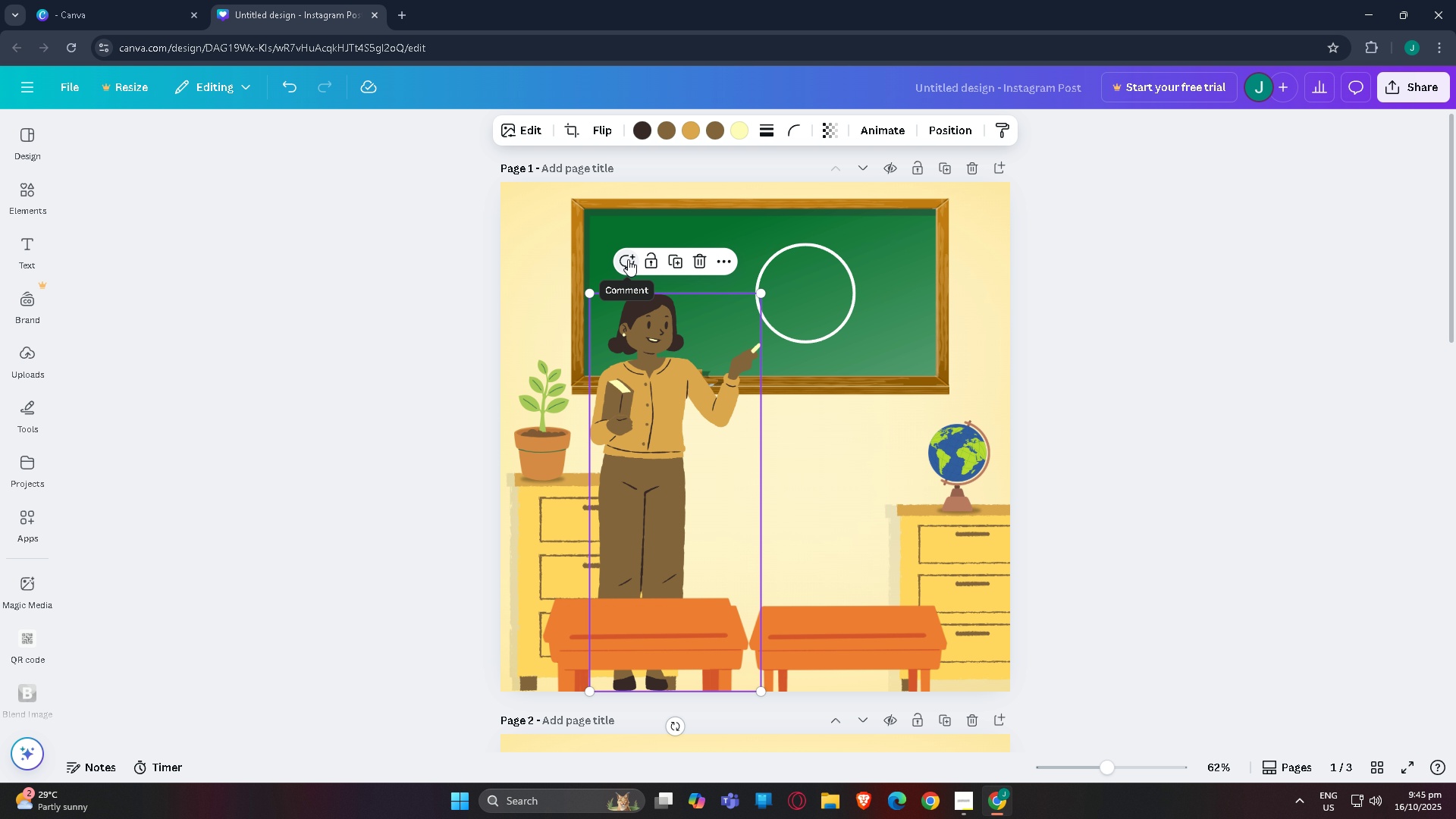 
left_click([726, 257])
 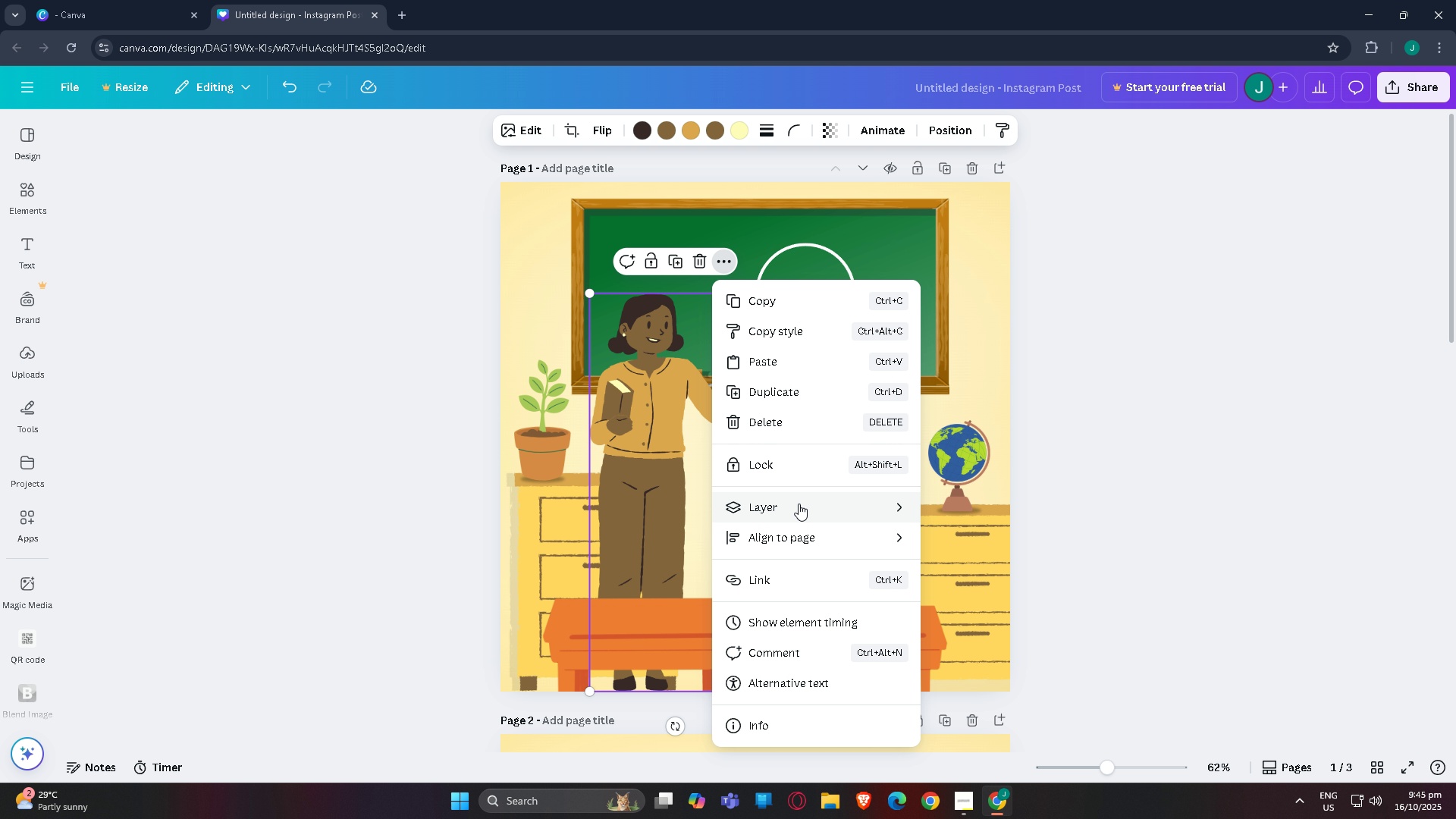 
left_click([331, 578])
 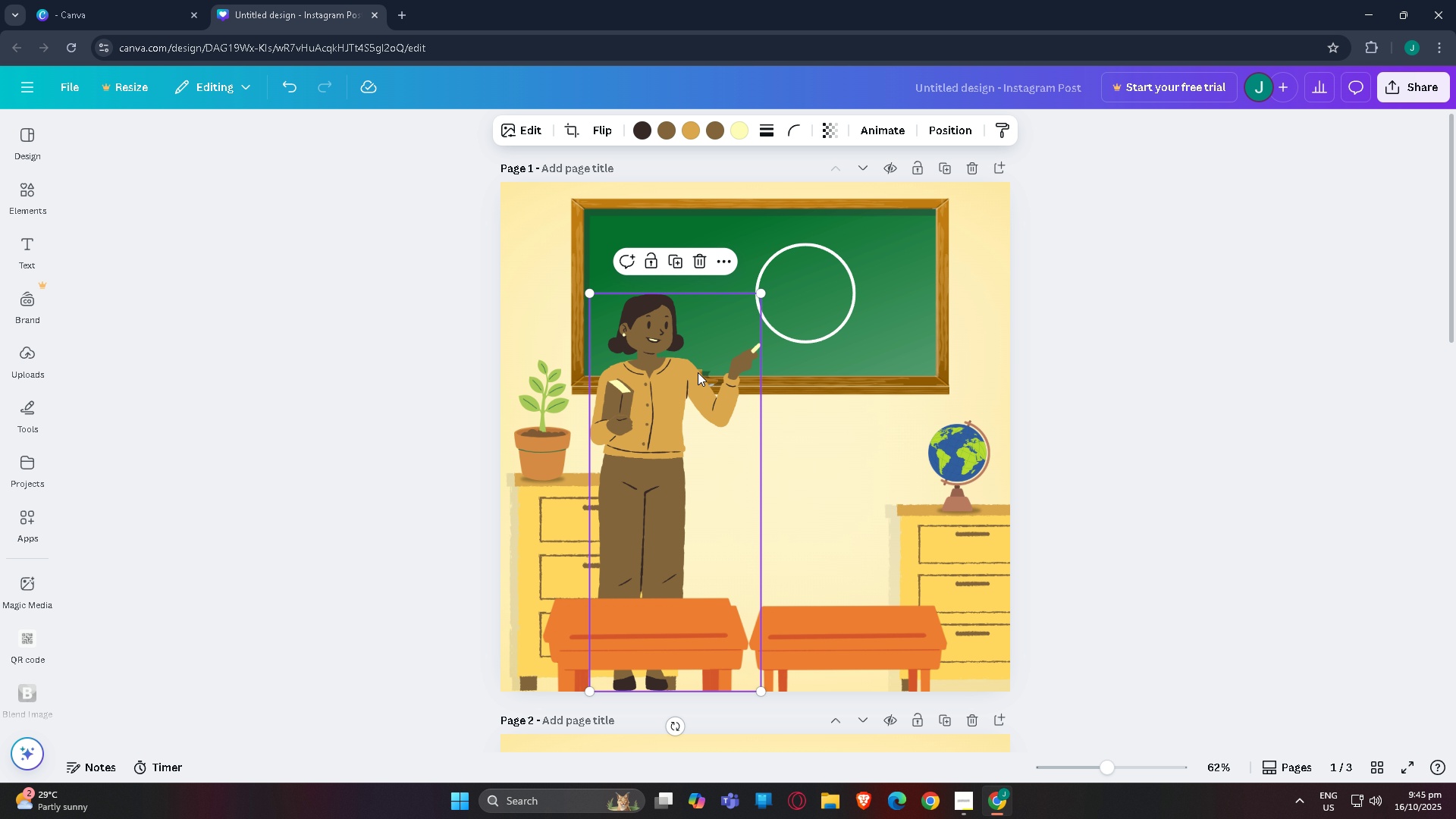 
left_click([698, 372])
 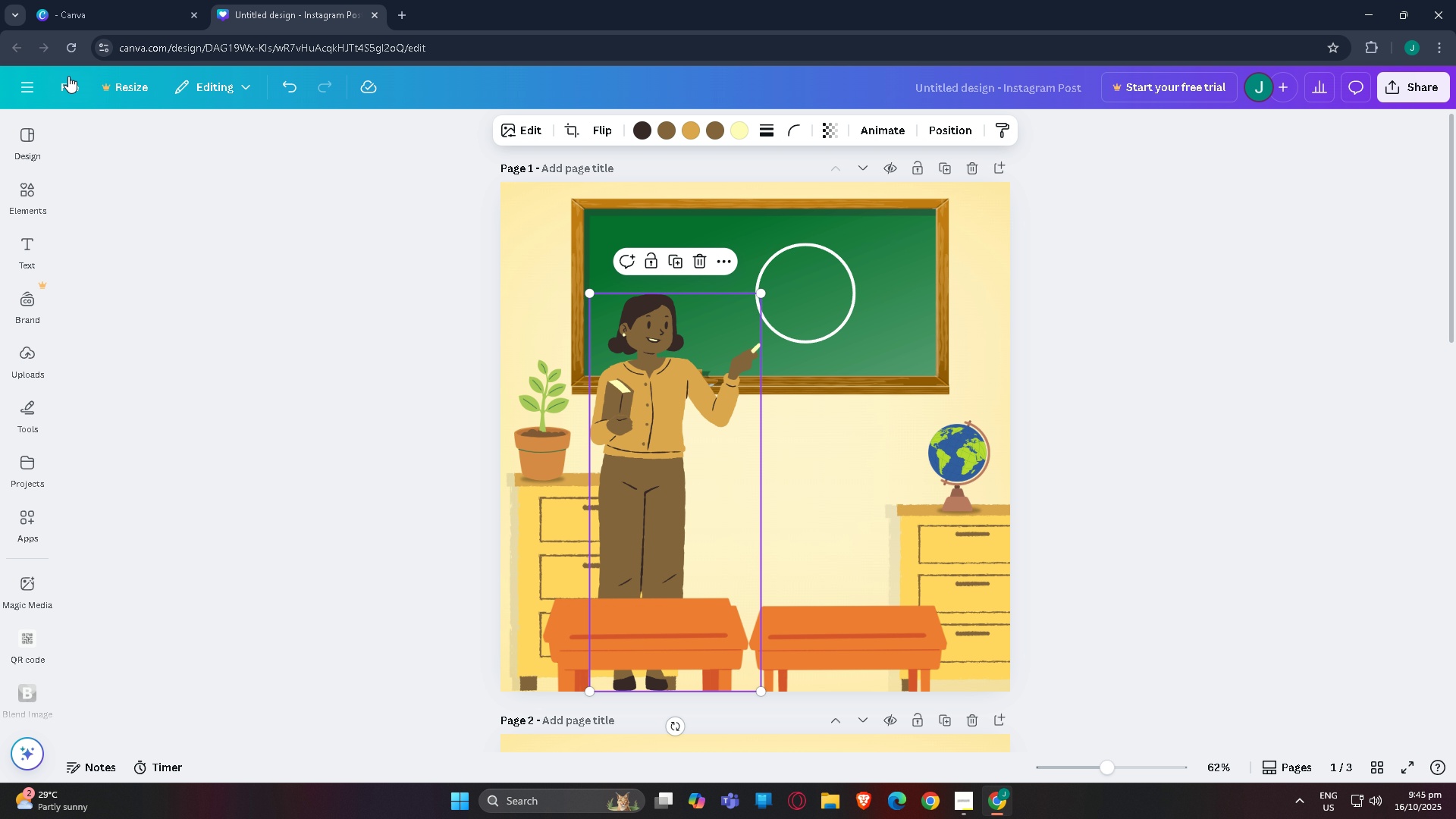 
left_click([17, 93])
 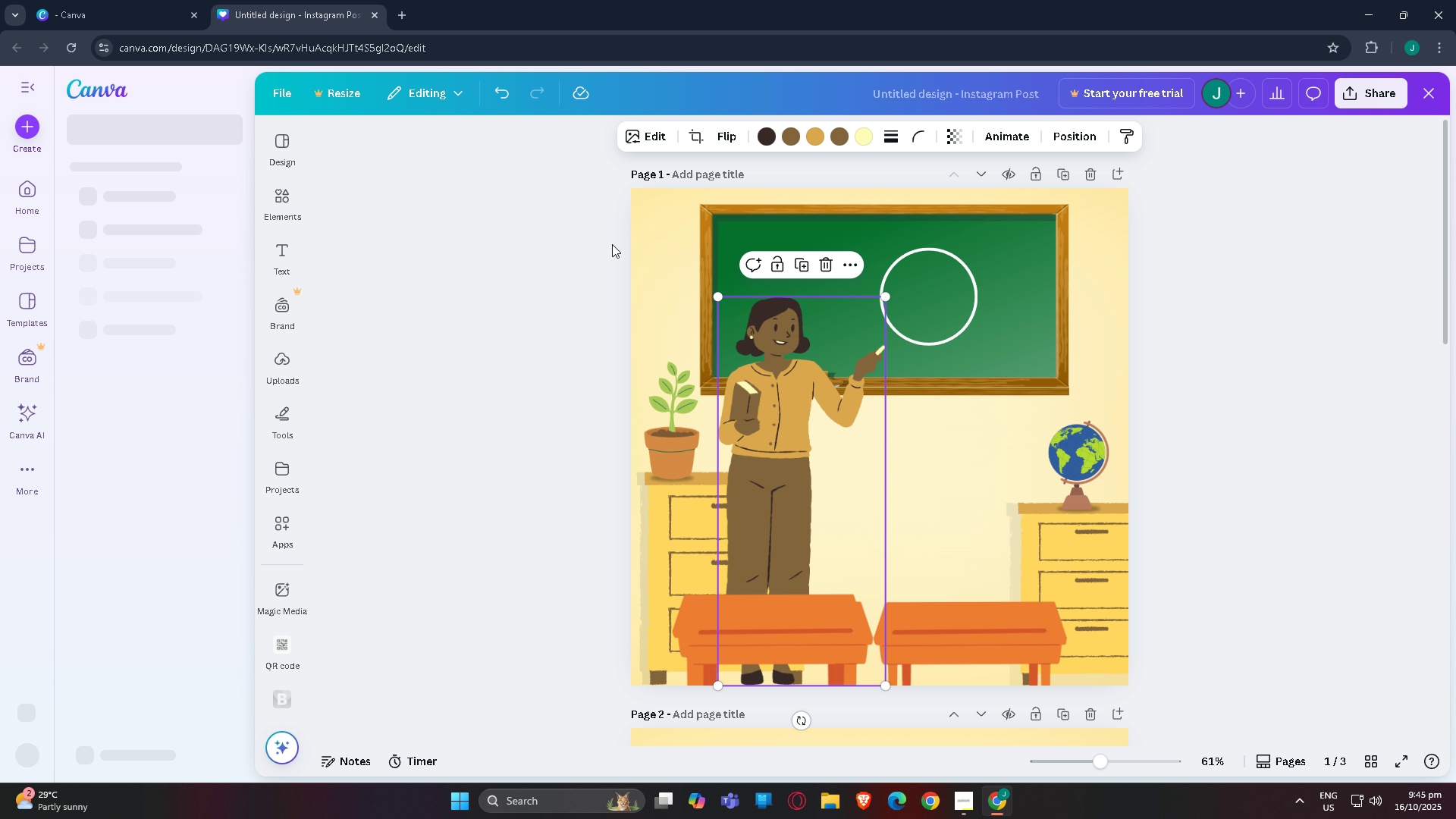 
left_click([588, 256])
 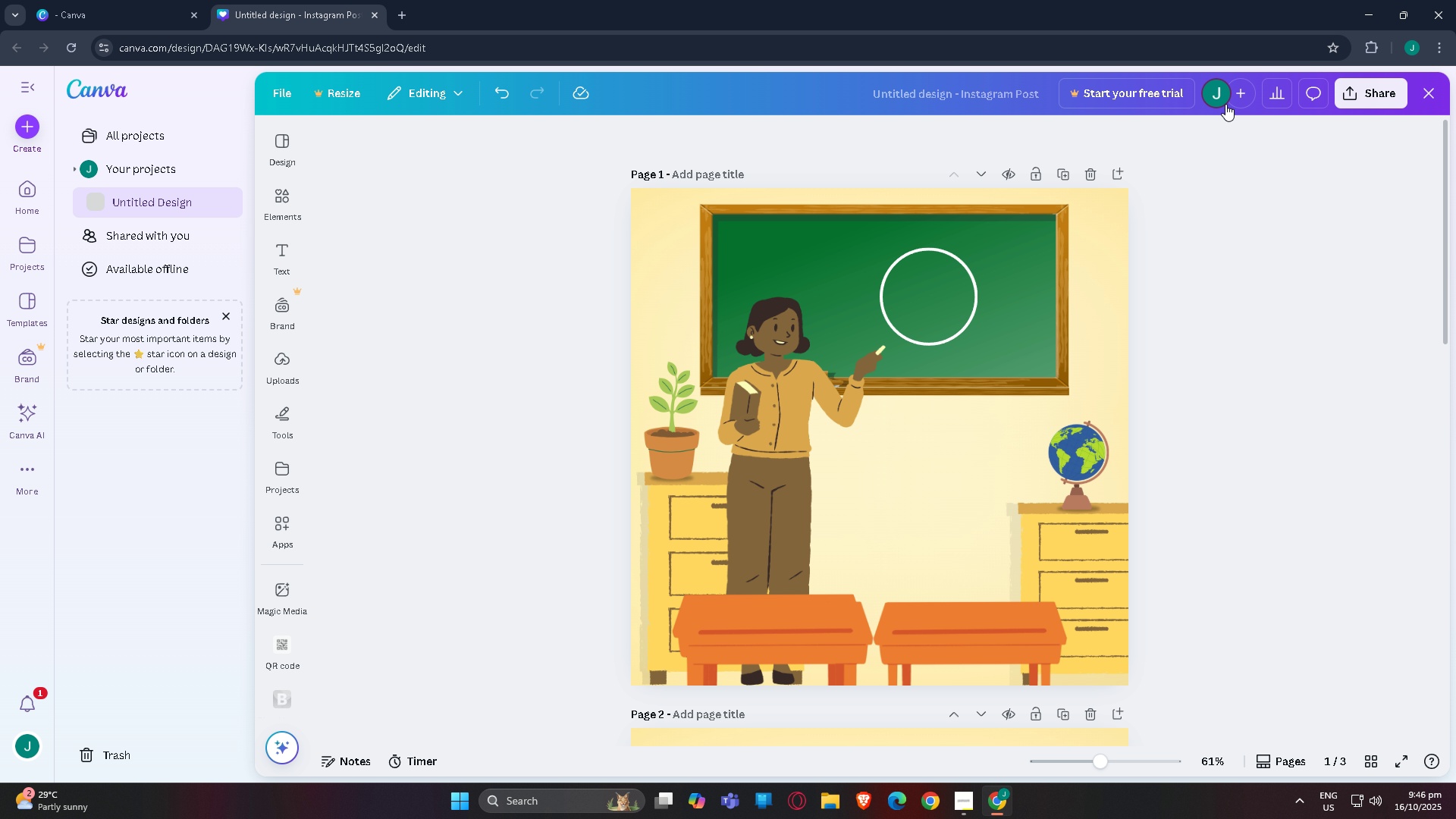 
double_click([165, 205])
 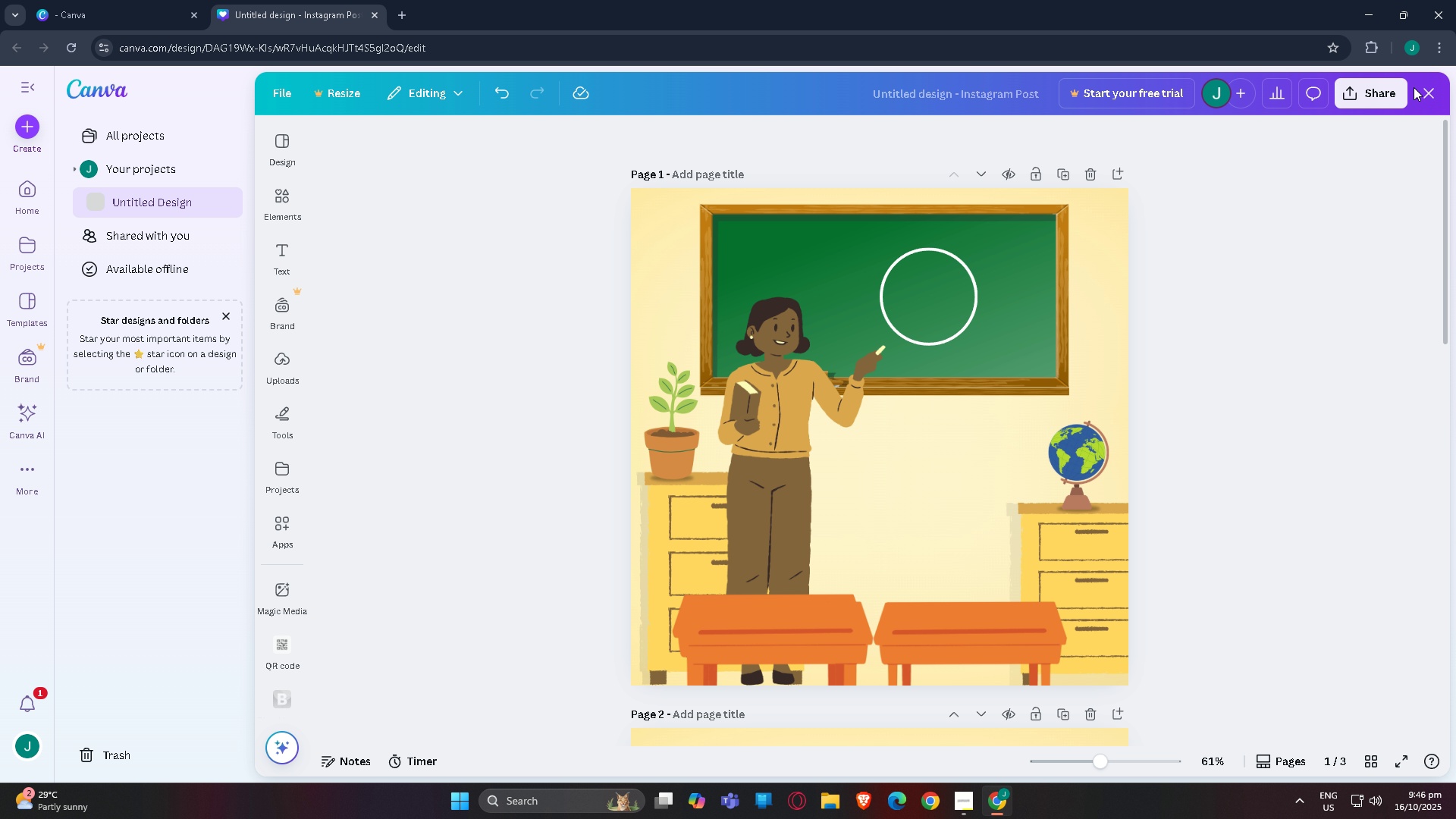 
left_click([1426, 91])
 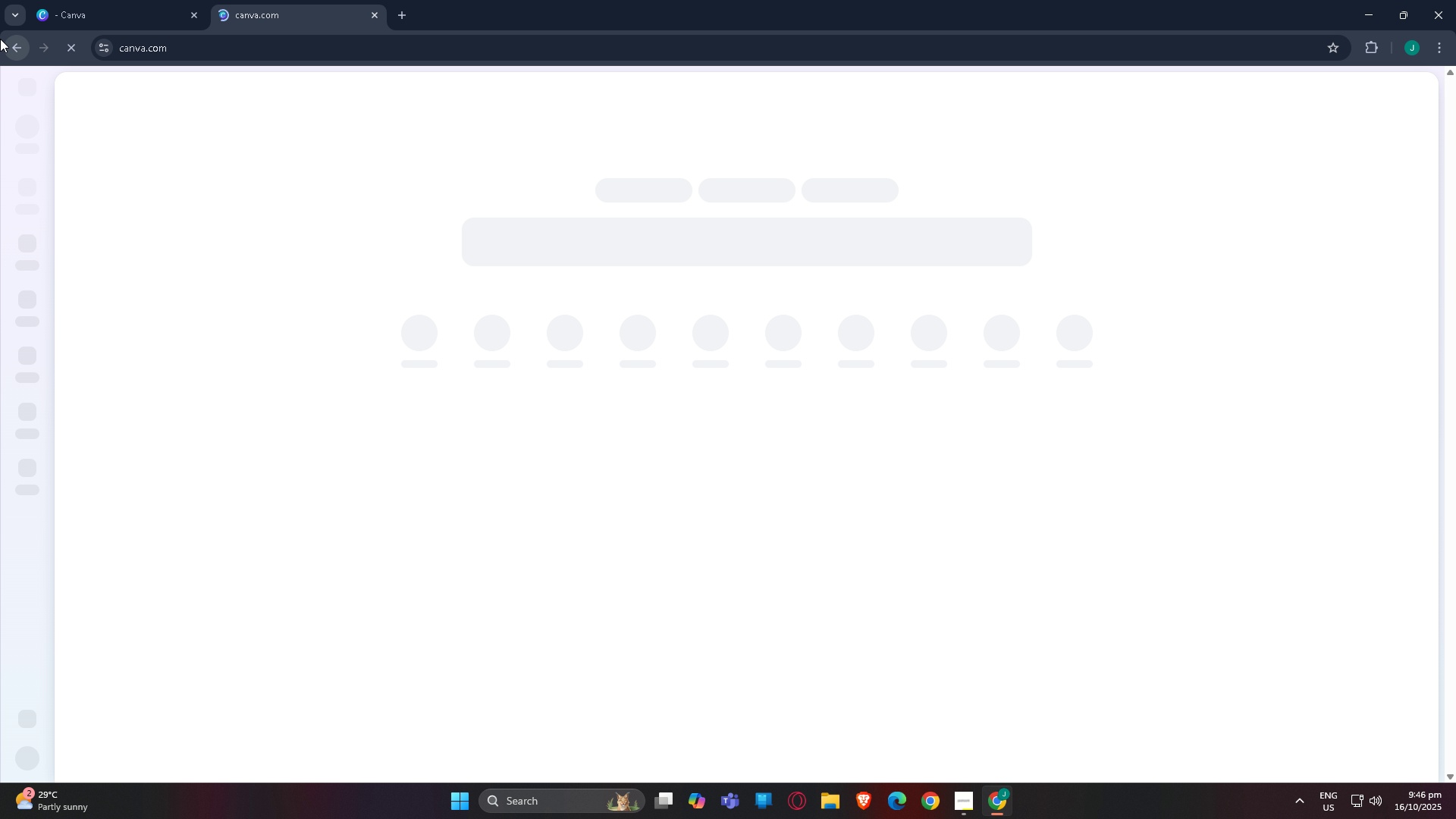 
left_click([8, 44])
 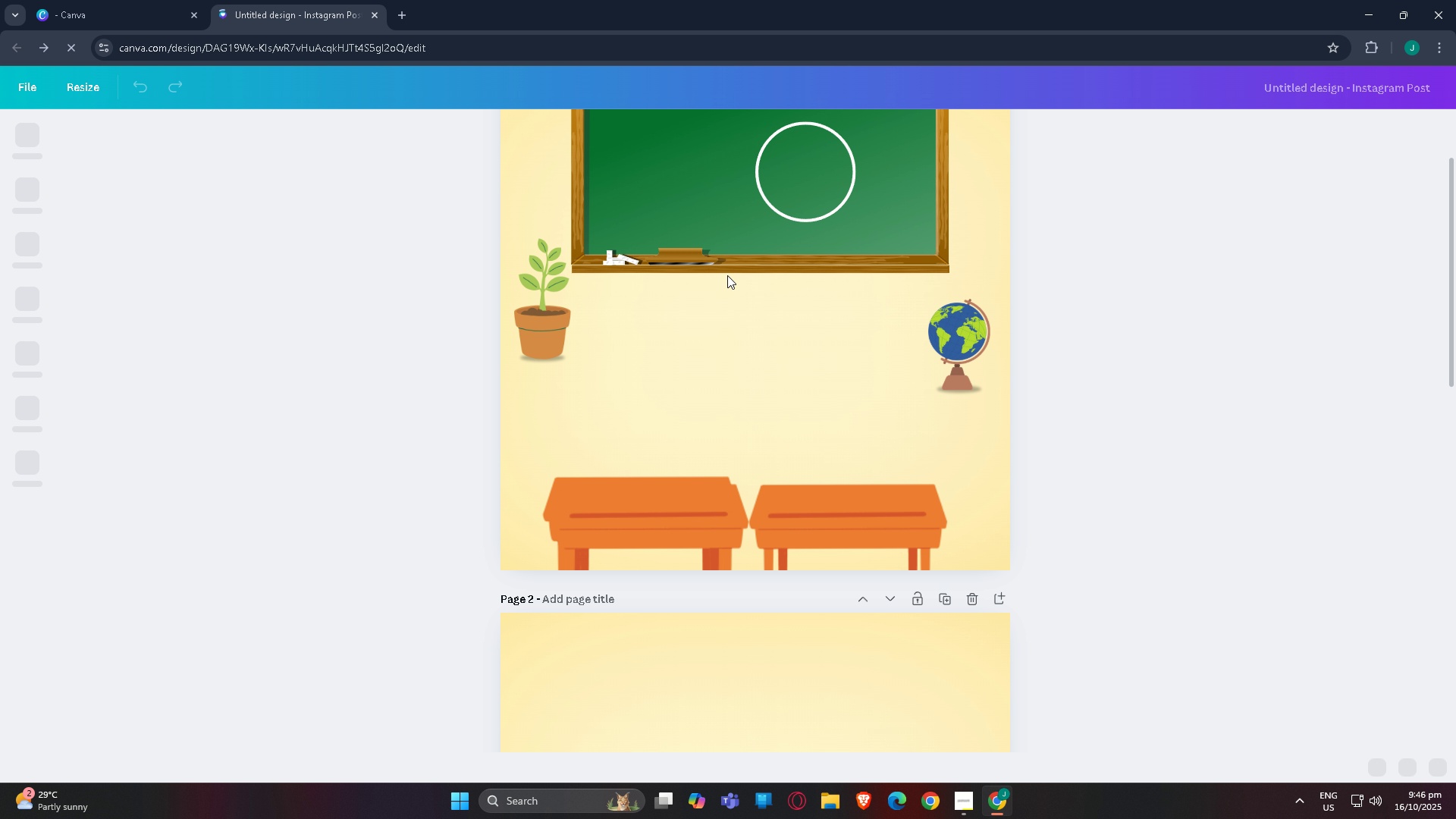 
scroll: coordinate [378, 411], scroll_direction: up, amount: 6.0
 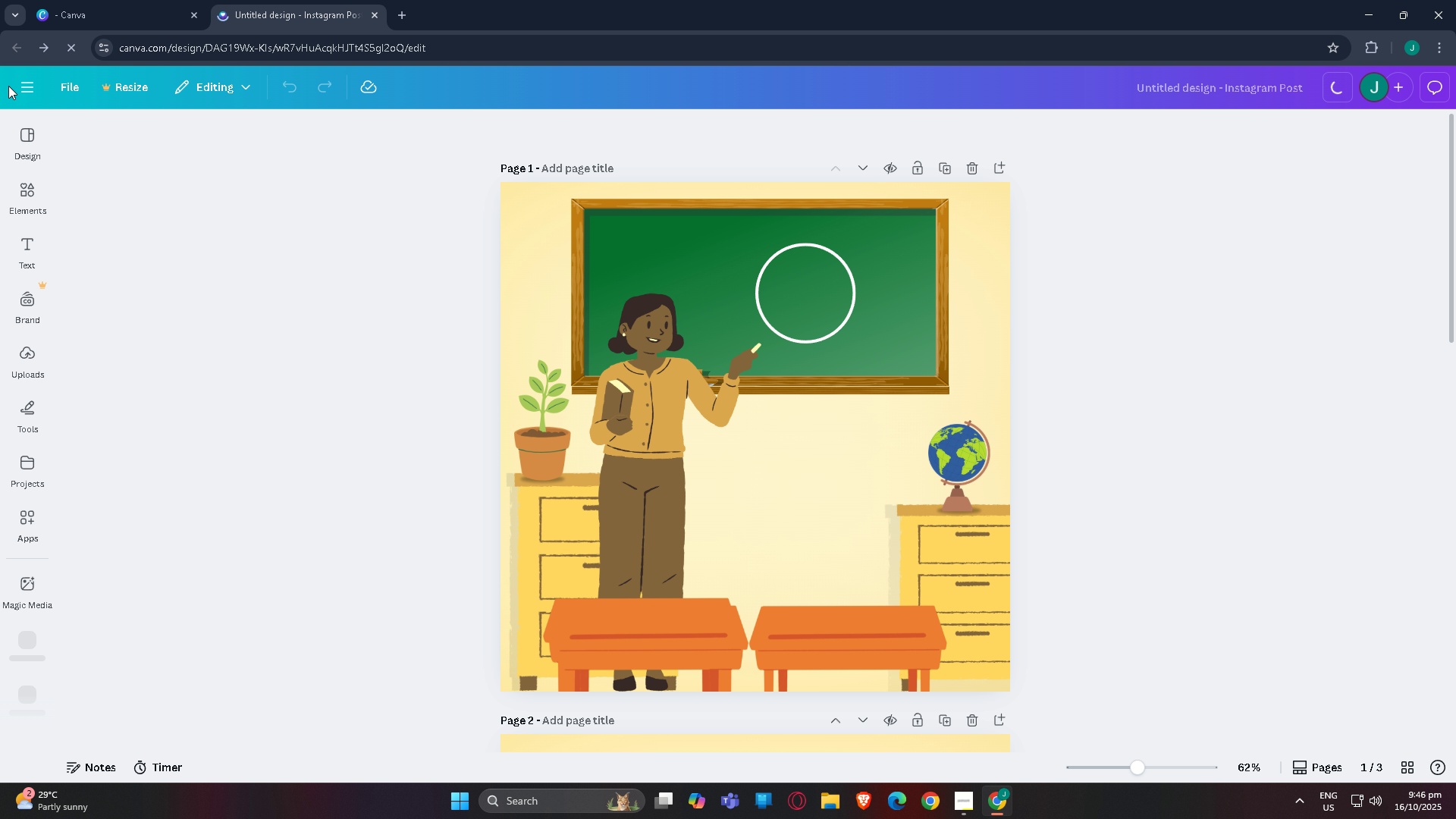 
left_click([16, 83])
 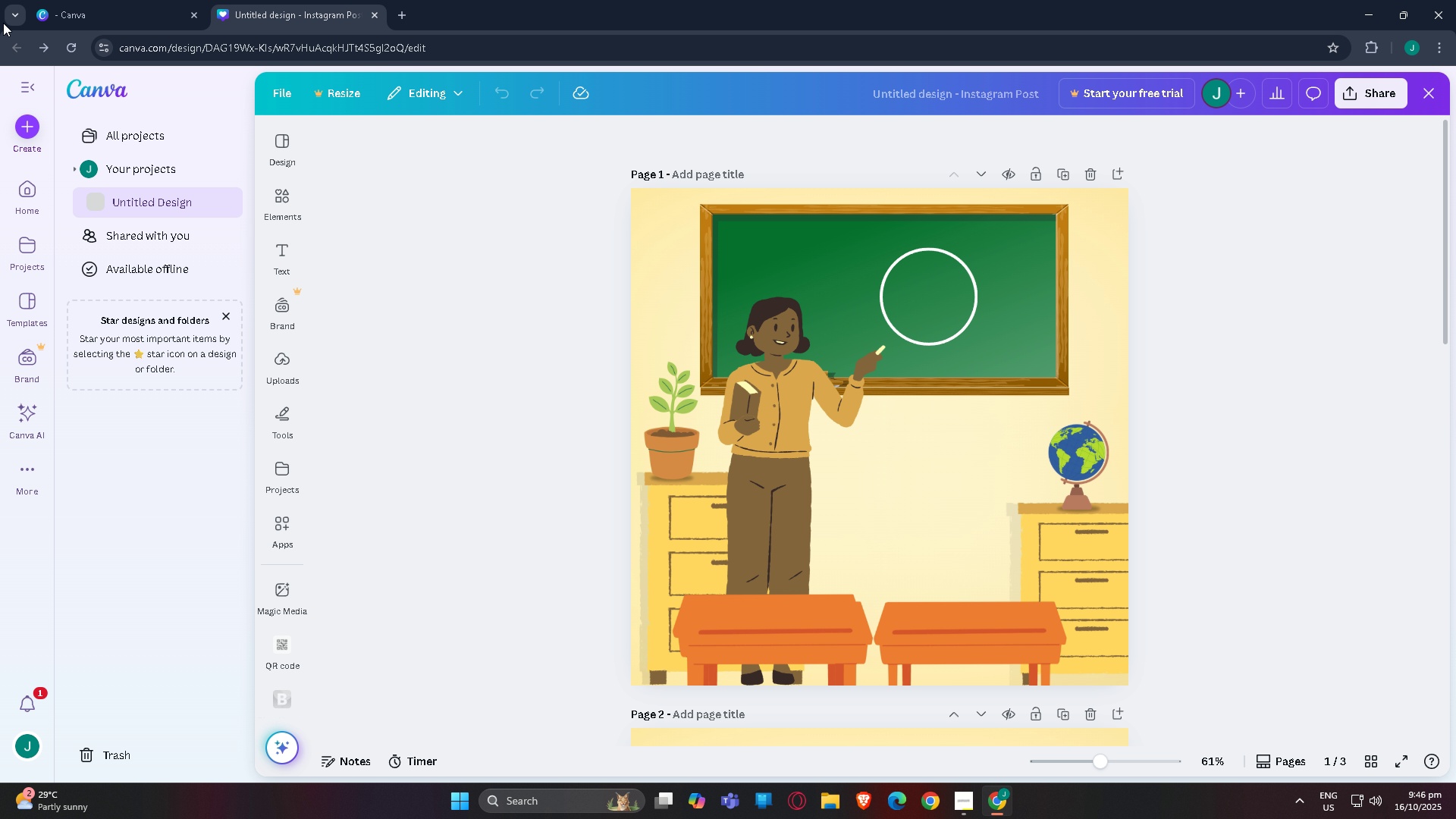 
left_click([14, 48])
 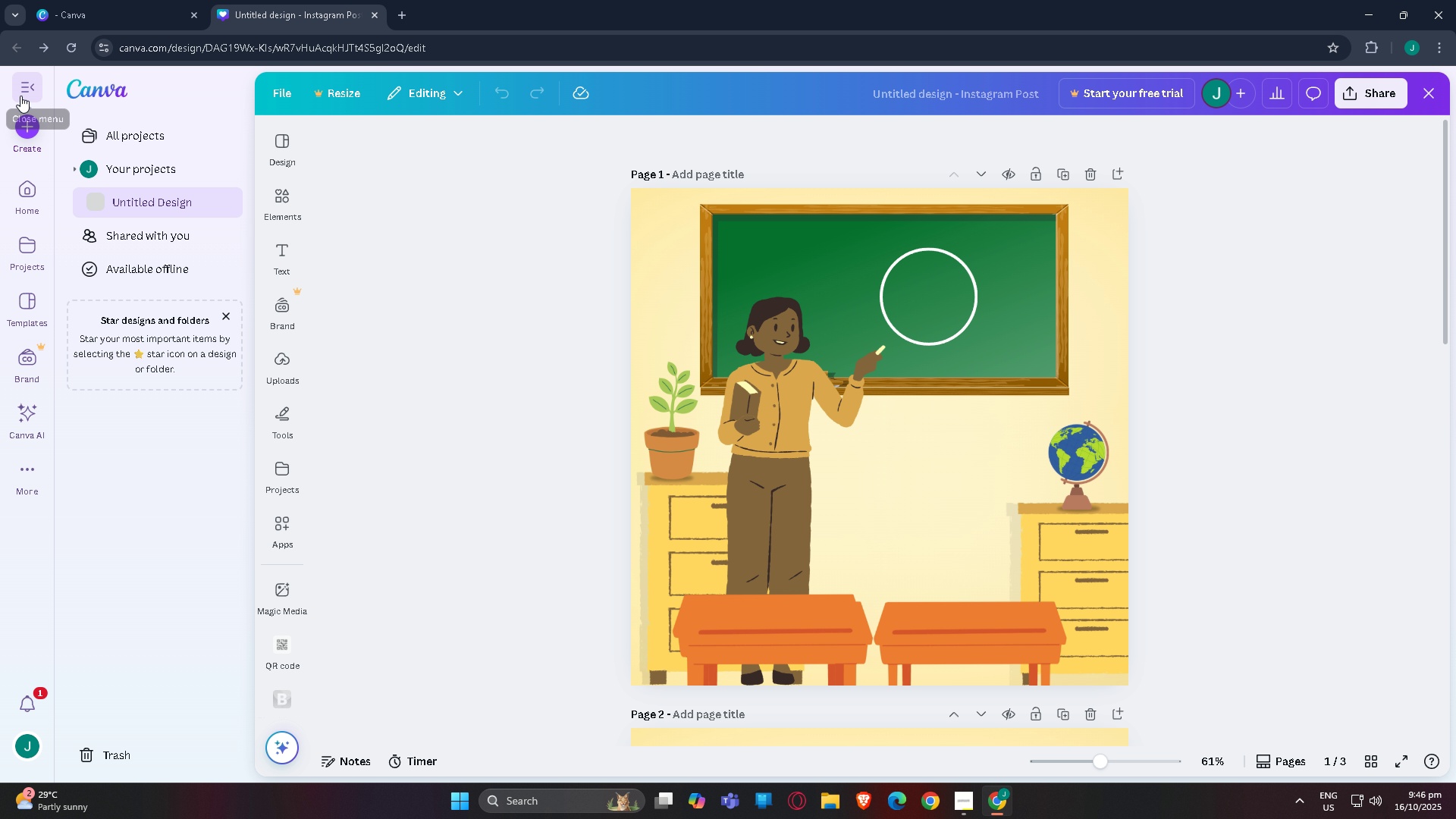 
left_click([20, 96])
 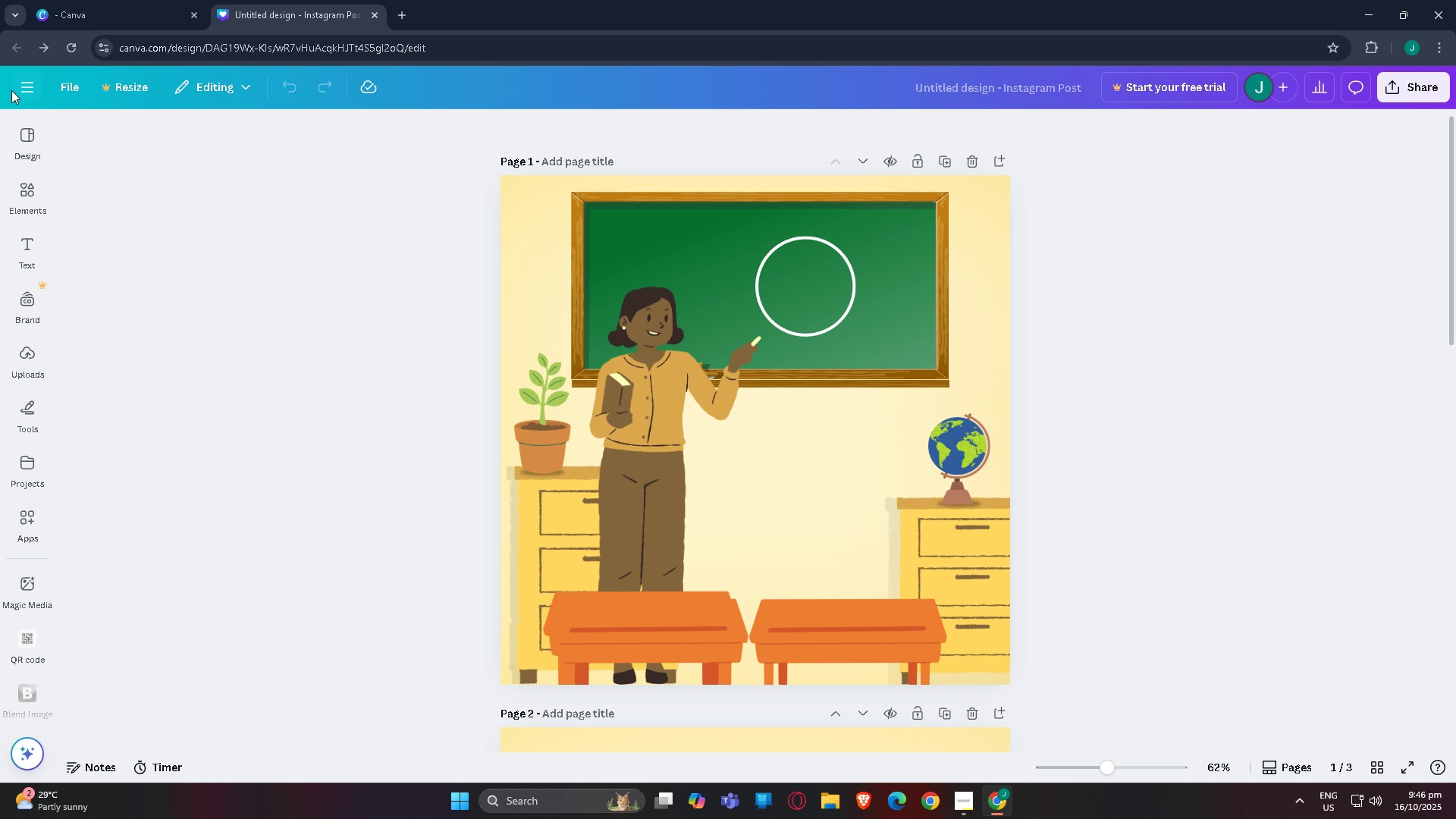 
left_click([22, 89])
 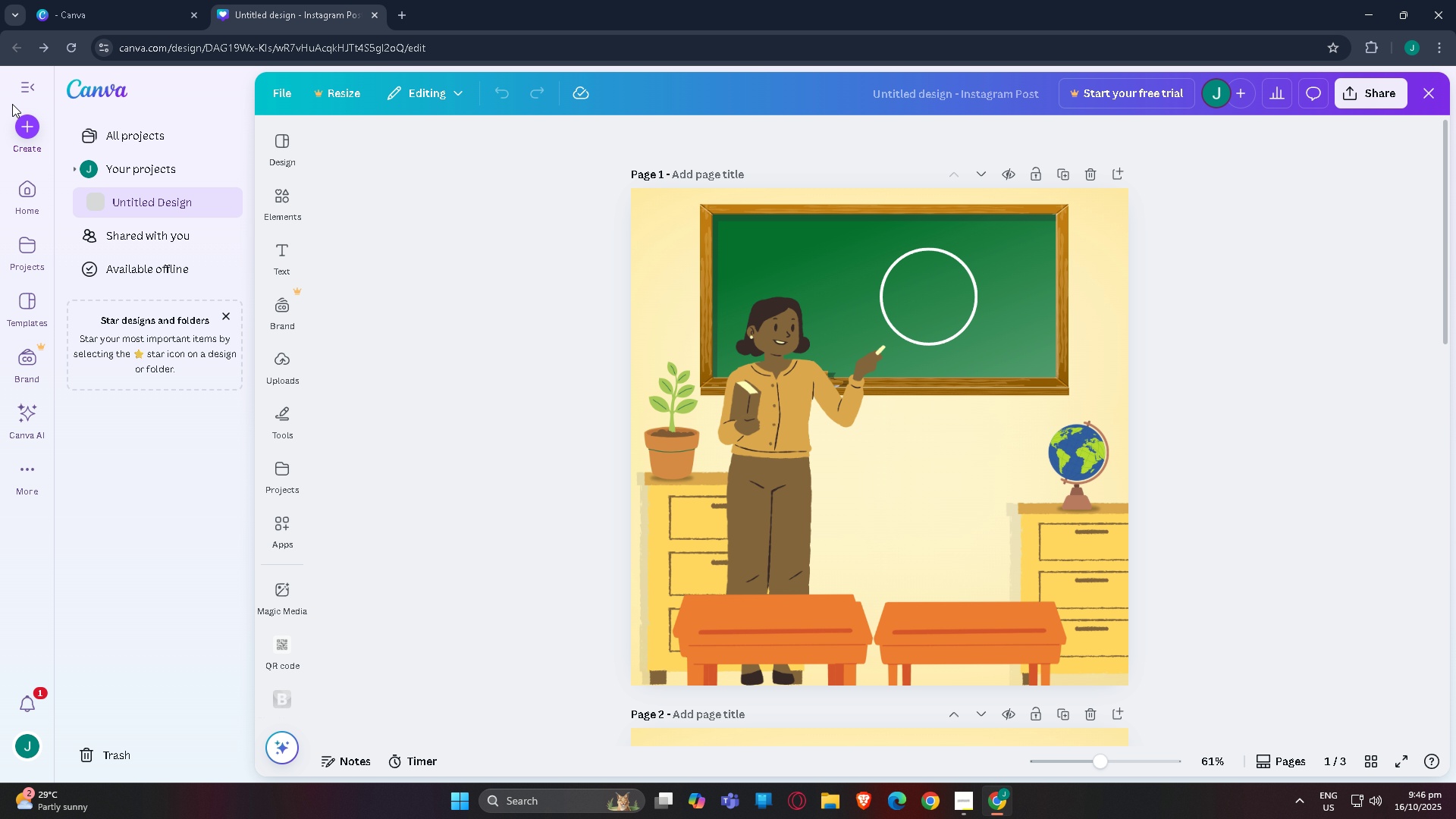 
left_click([31, 88])
 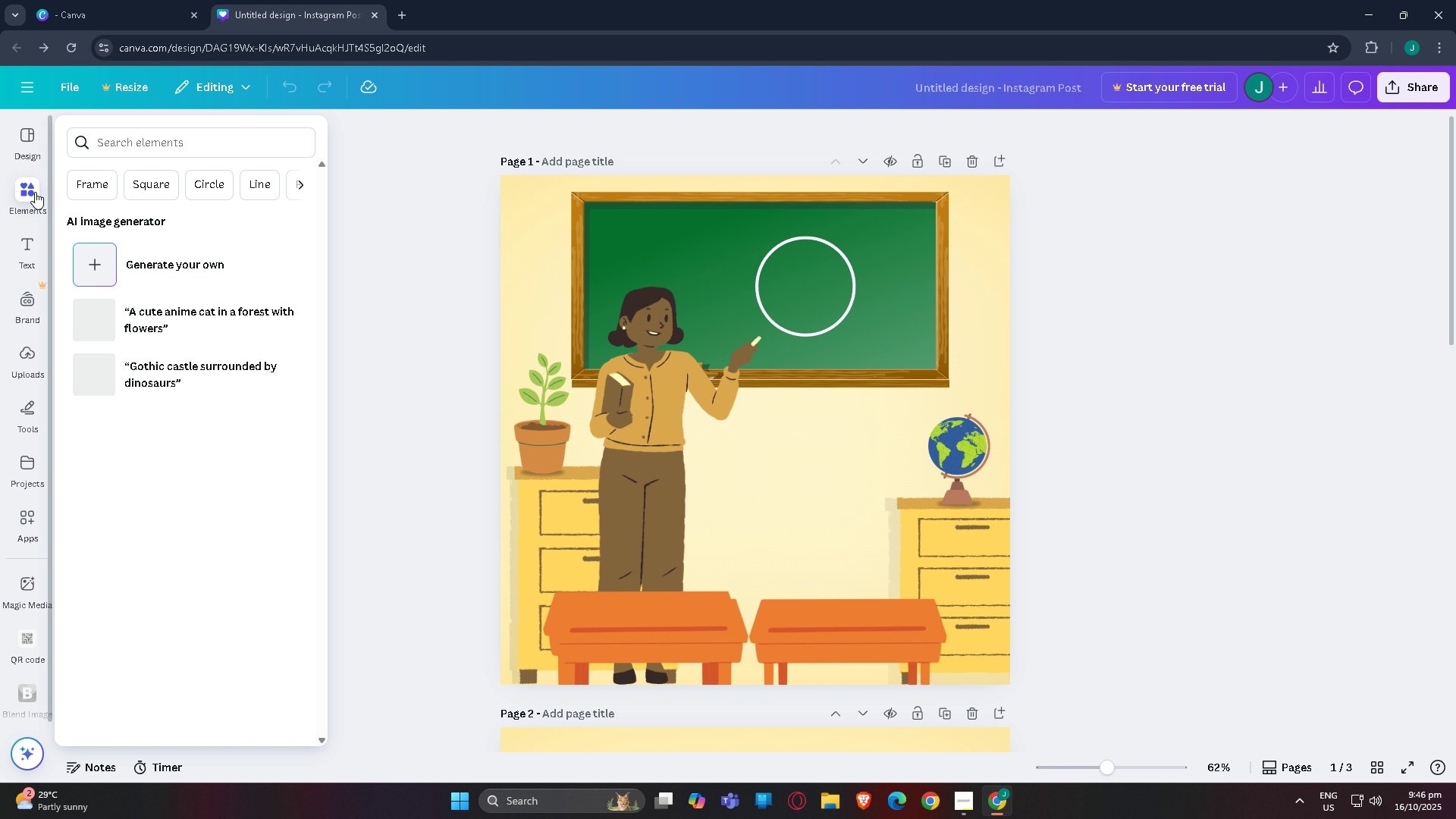 
left_click([35, 192])
 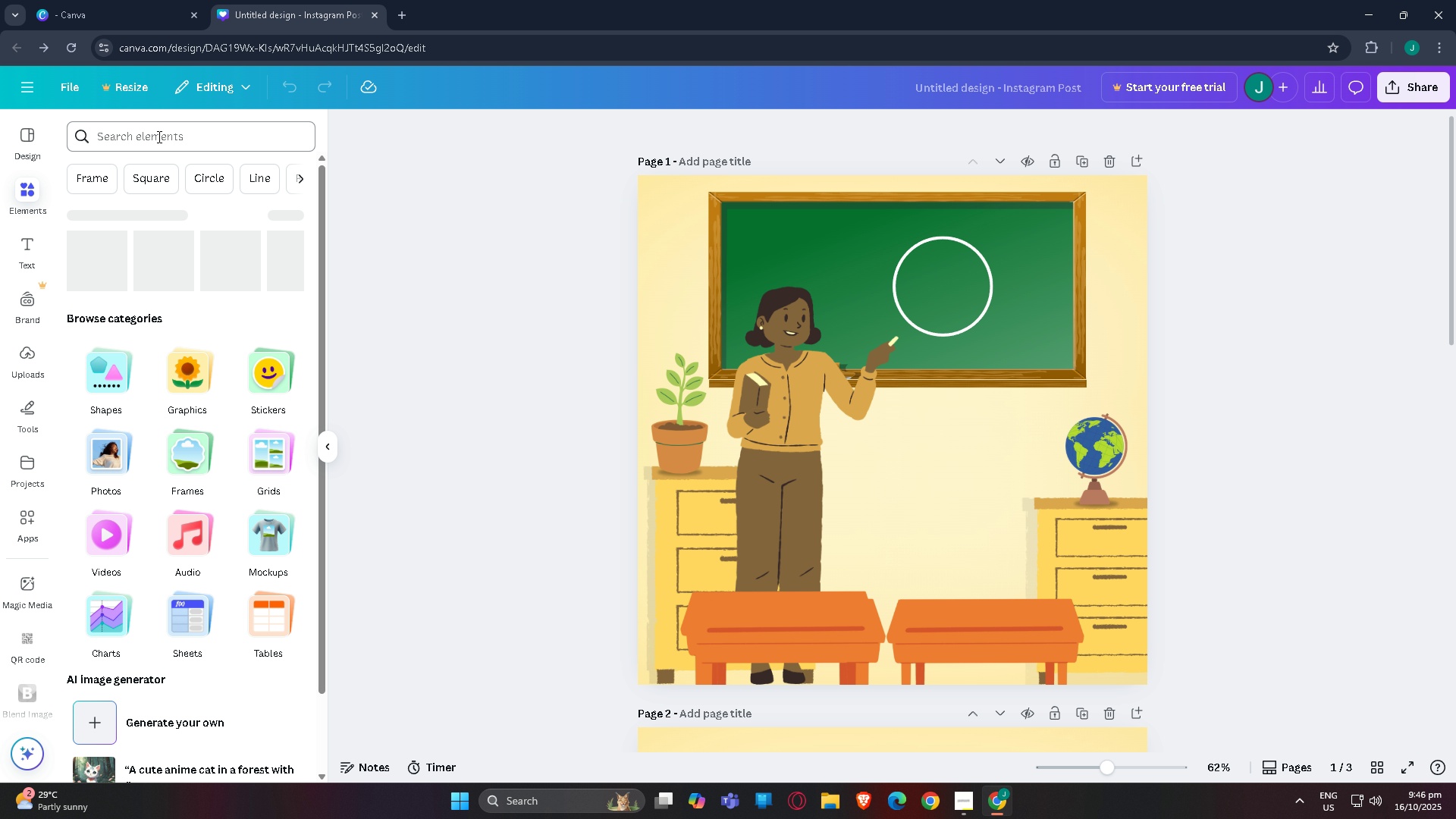 
left_click([158, 136])
 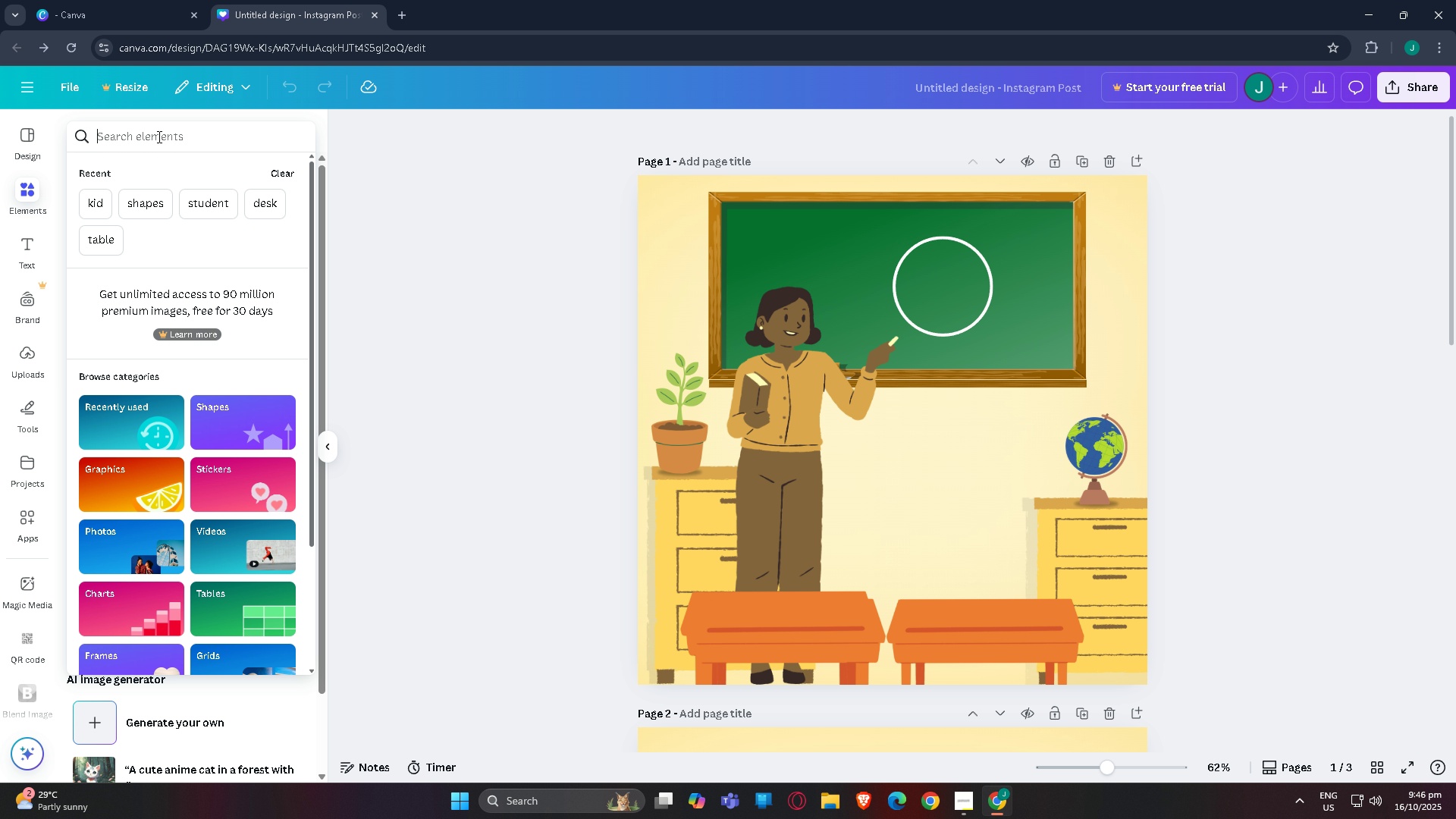 
type(teacher)
 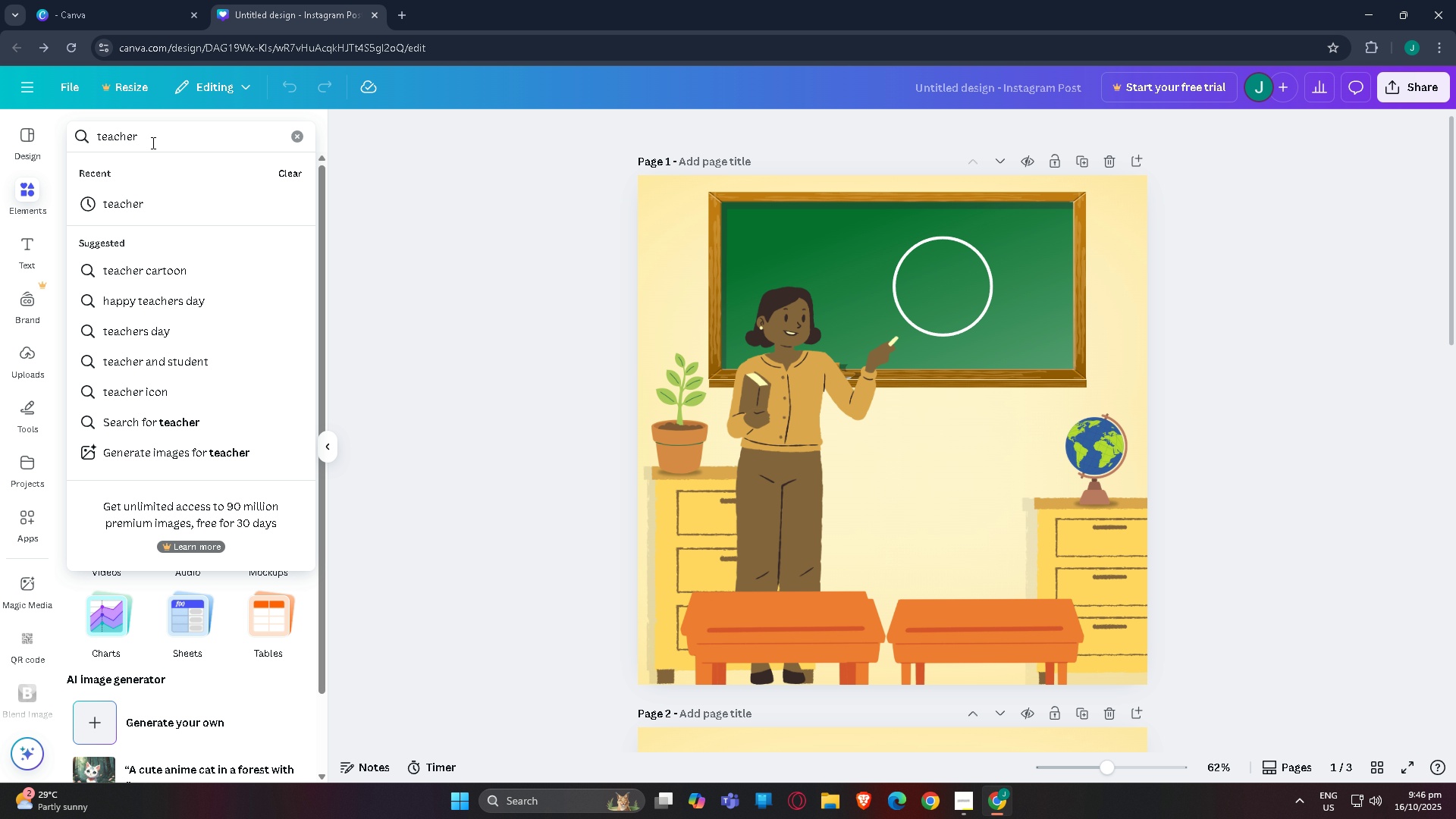 
key(Enter)
 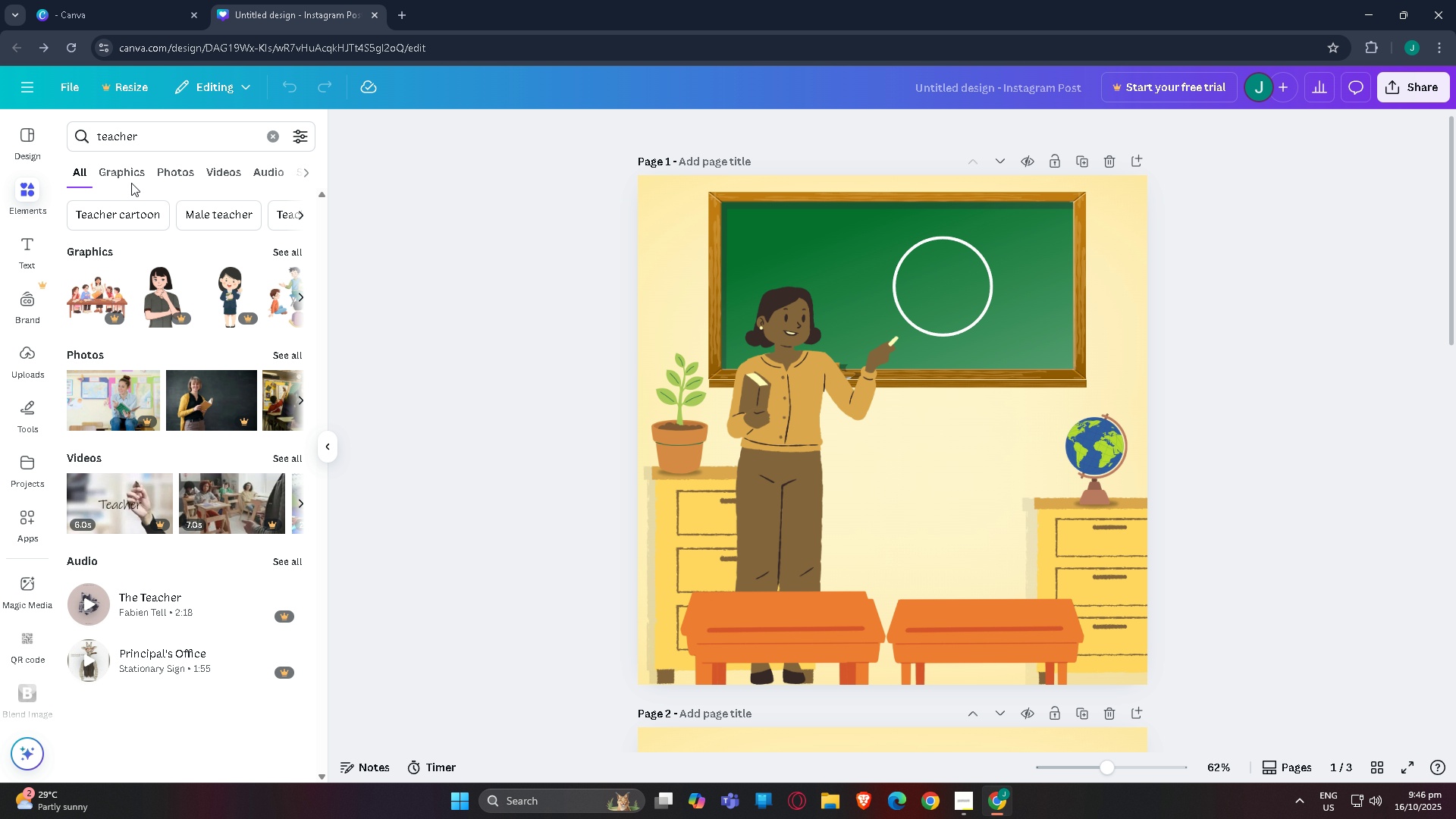 
left_click([125, 168])
 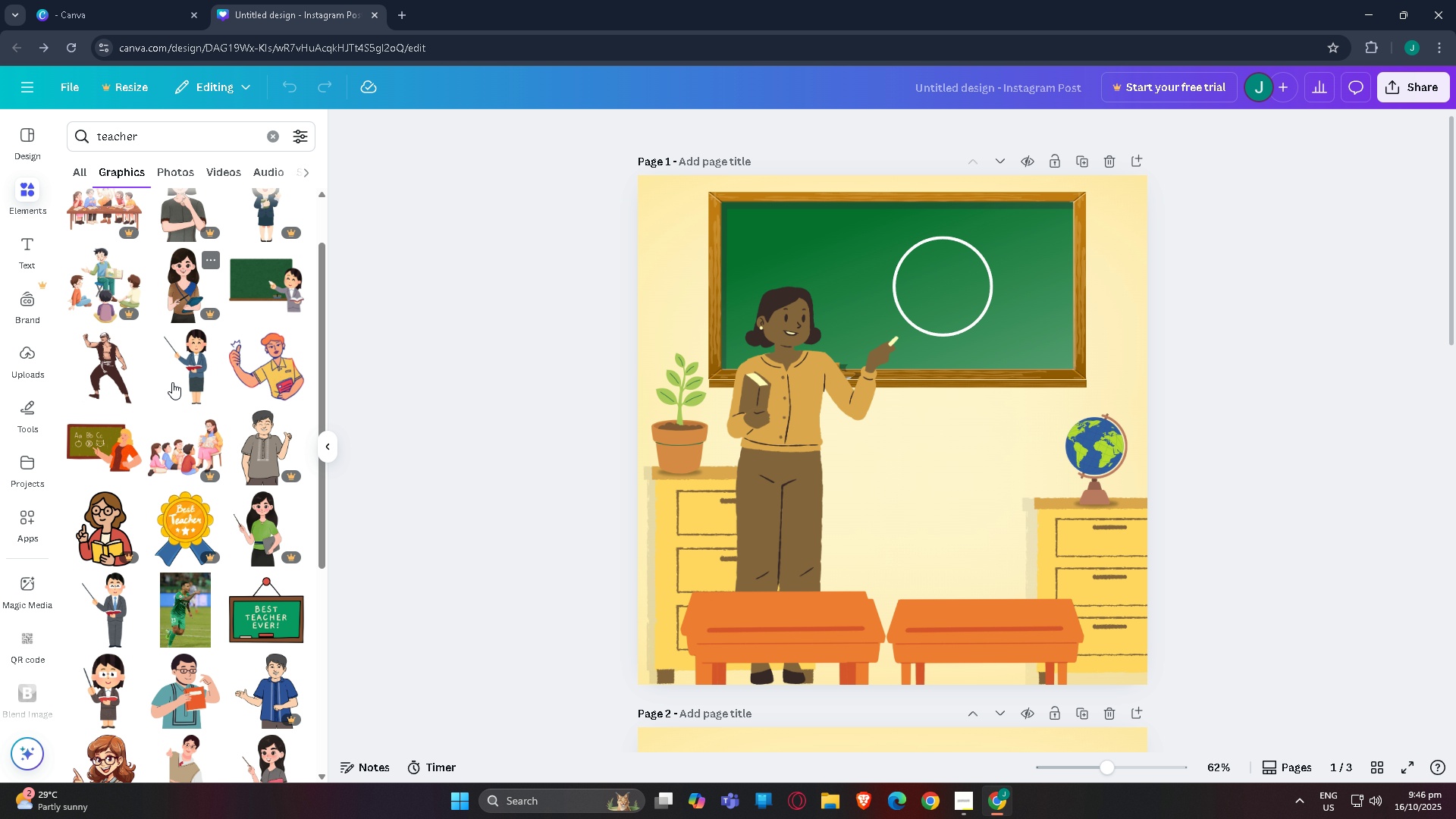 
scroll: coordinate [286, 470], scroll_direction: down, amount: 17.0
 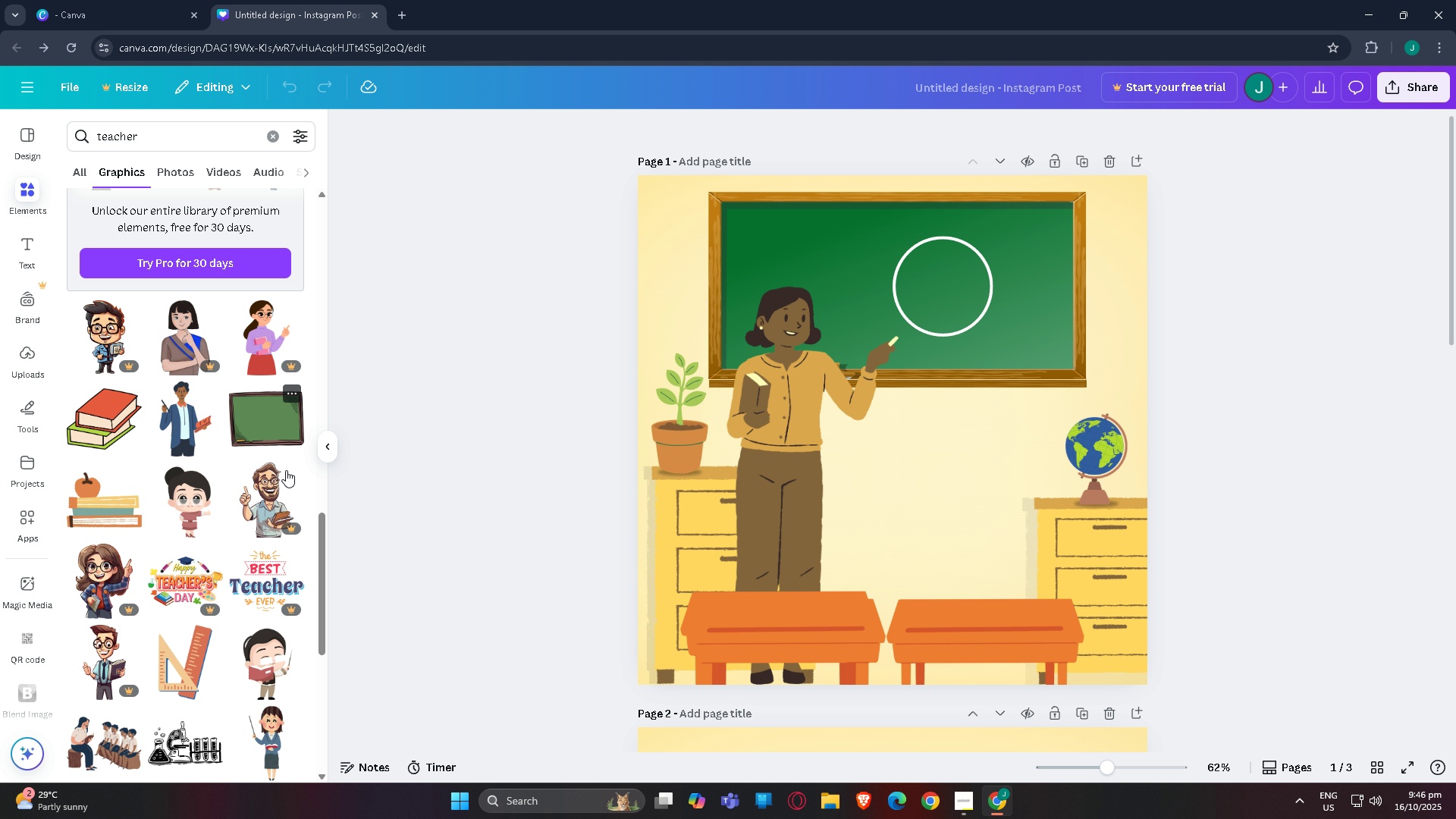 
scroll: coordinate [285, 470], scroll_direction: down, amount: 8.0
 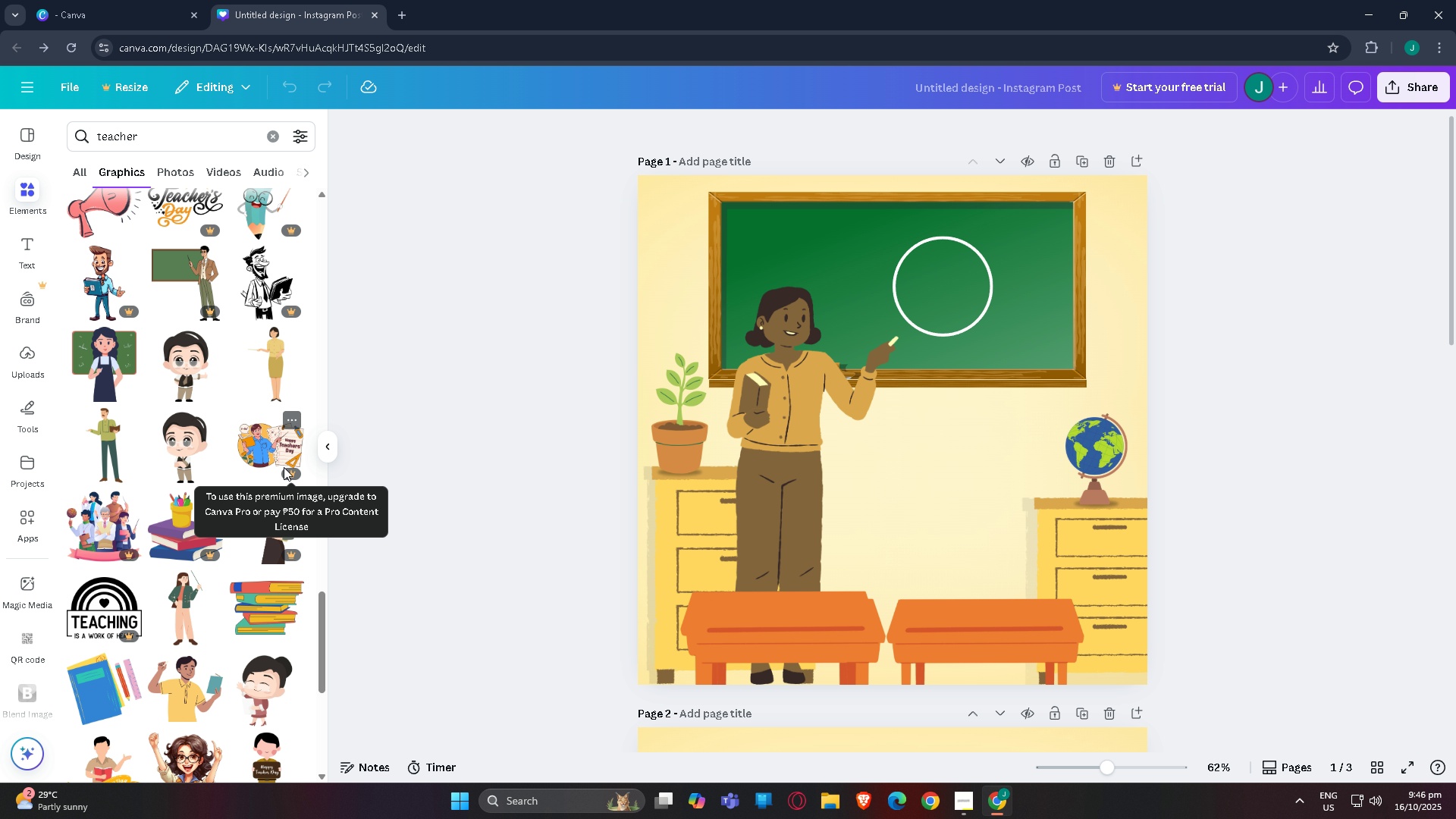 
mouse_move([271, 380])
 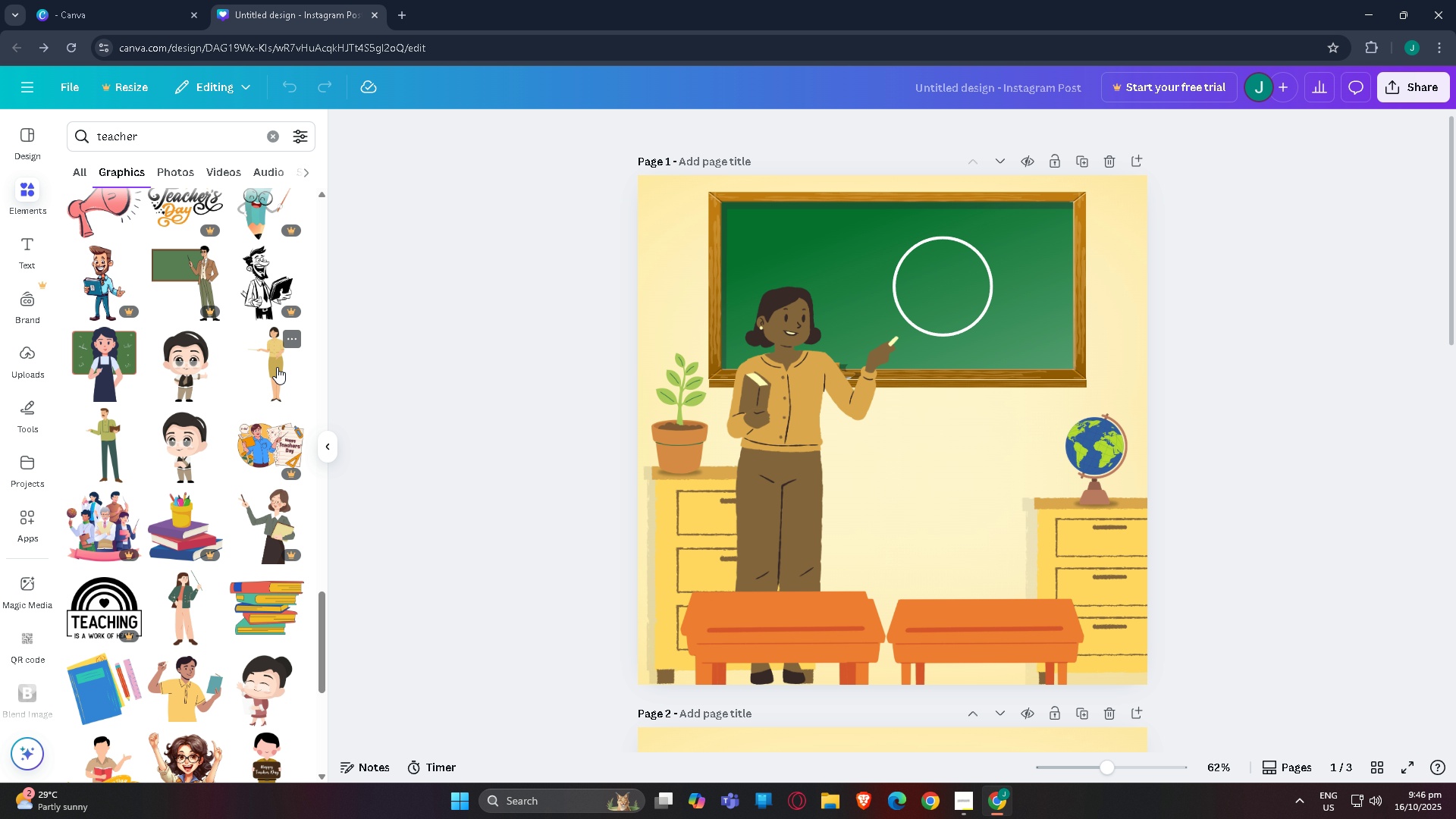 
scroll: coordinate [278, 396], scroll_direction: down, amount: 5.0
 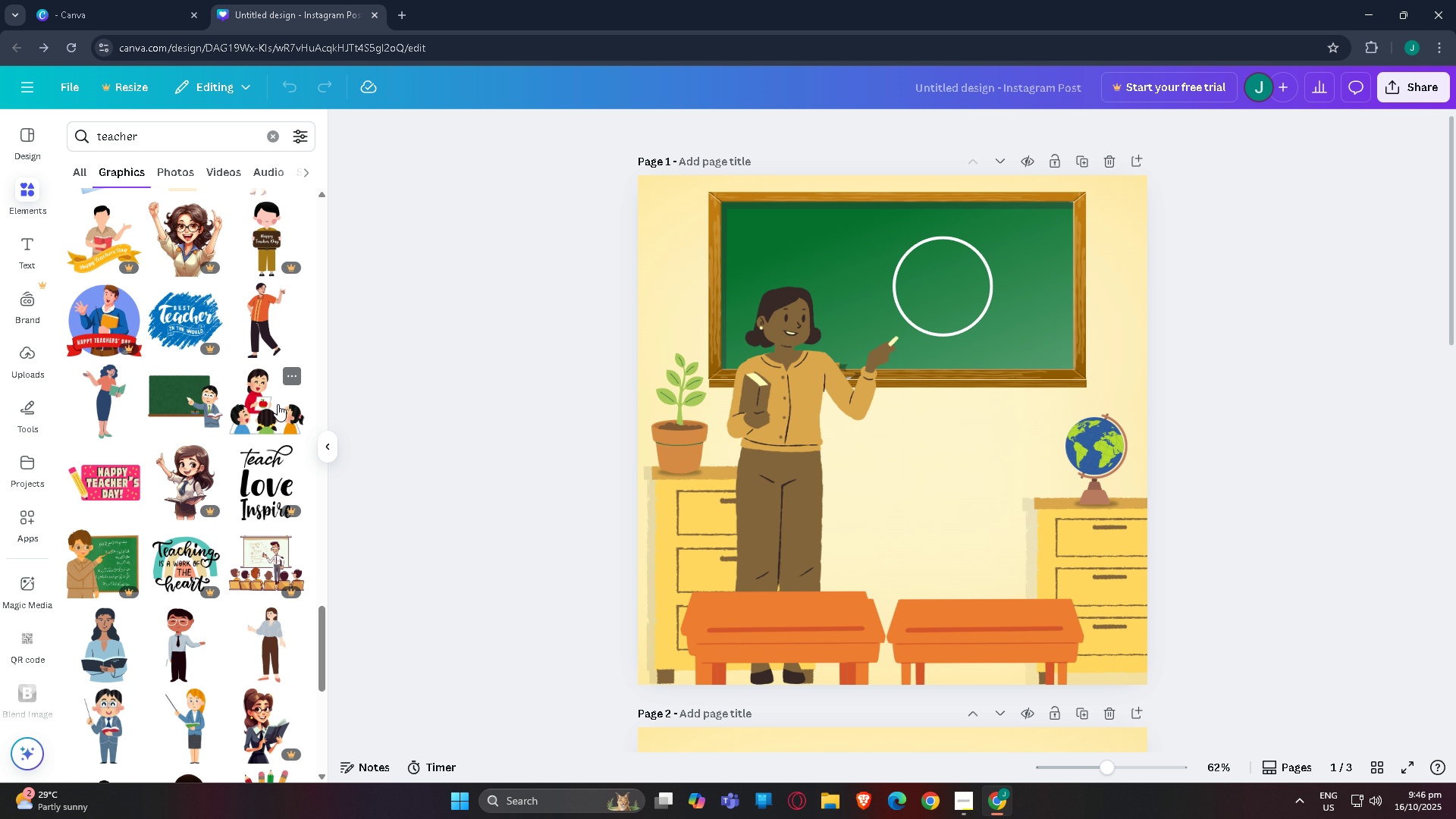 
left_click([264, 399])
 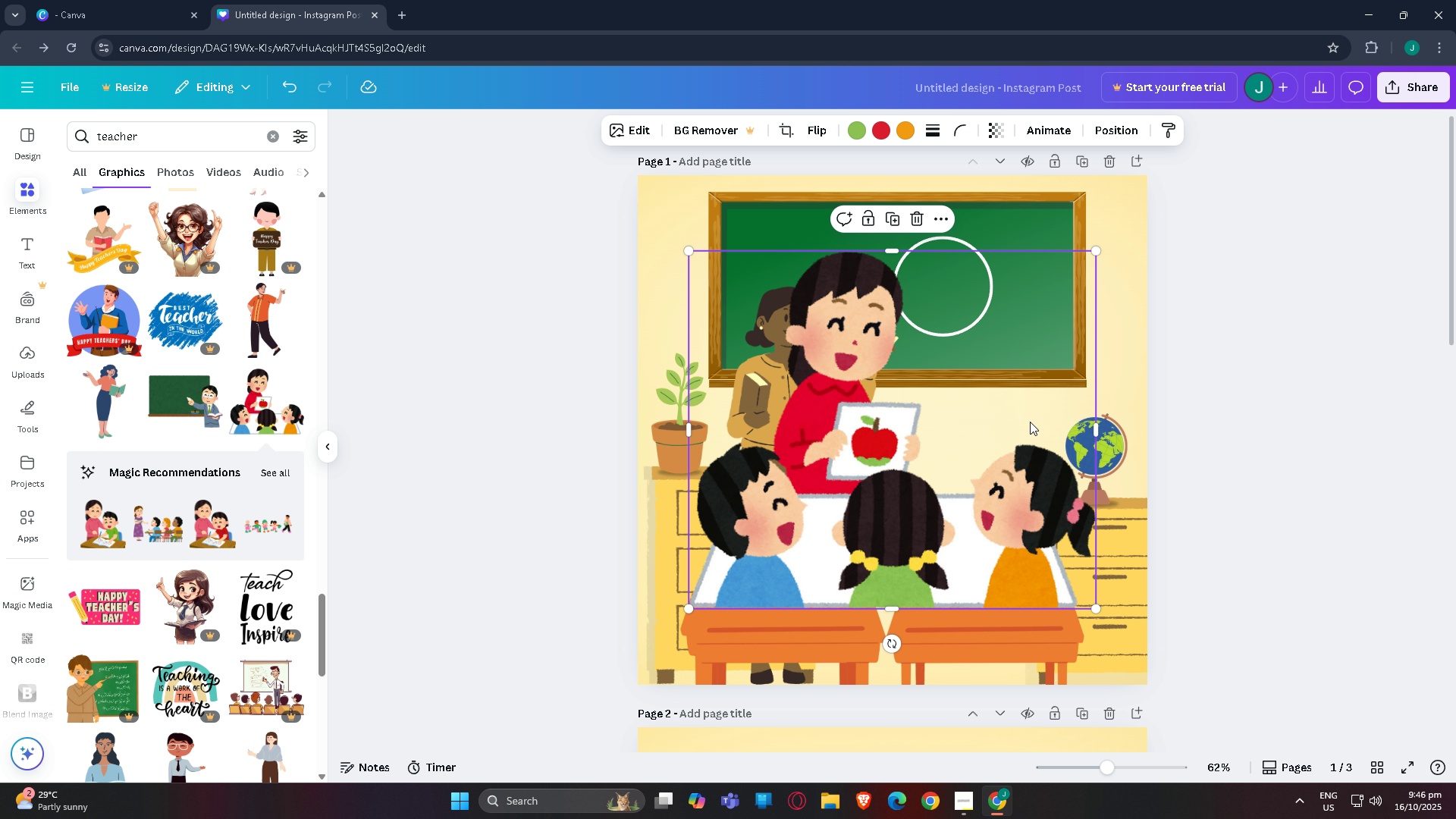 
left_click_drag(start_coordinate=[793, 323], to_coordinate=[810, 406])
 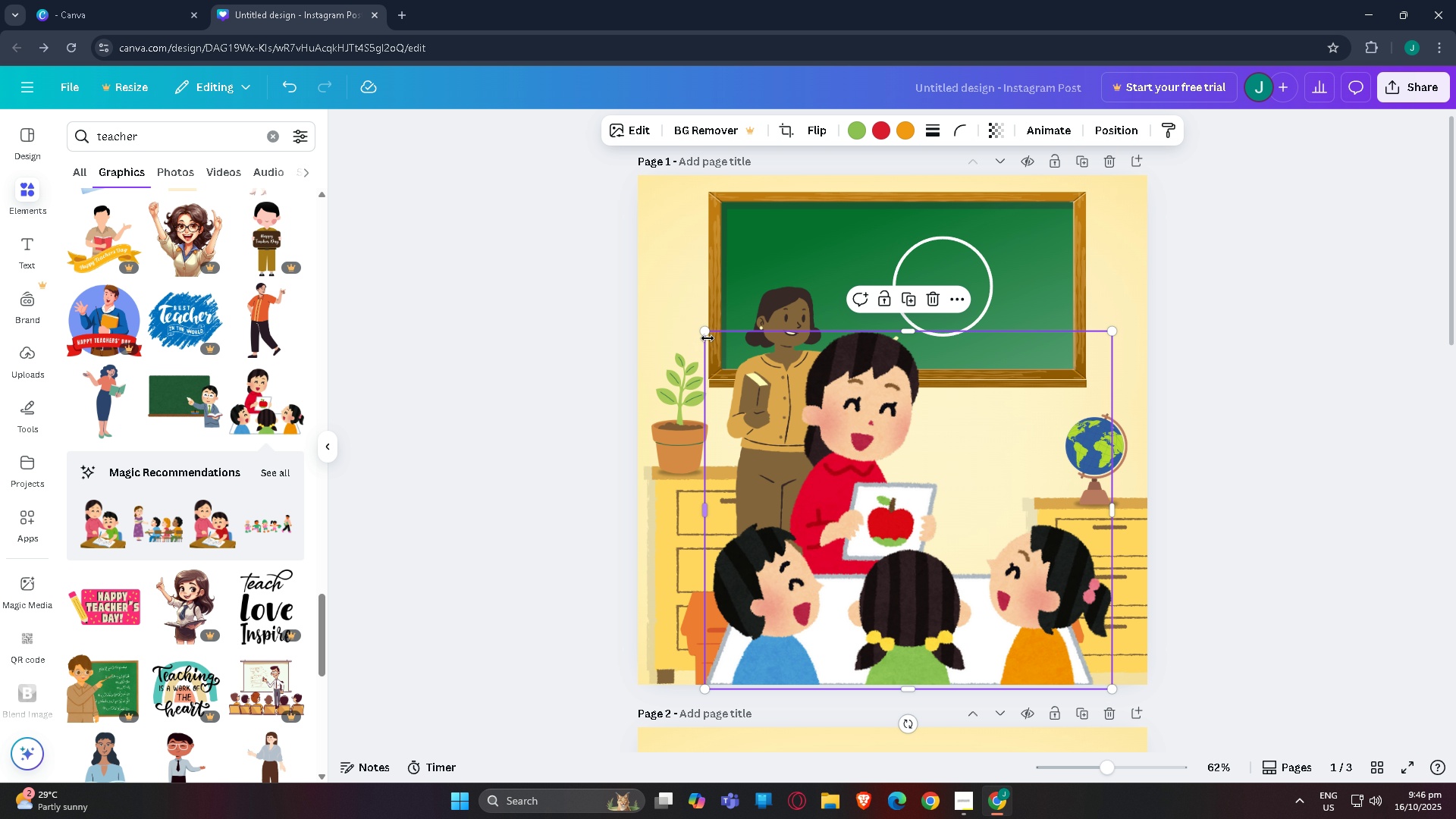 
left_click_drag(start_coordinate=[705, 332], to_coordinate=[676, 317])
 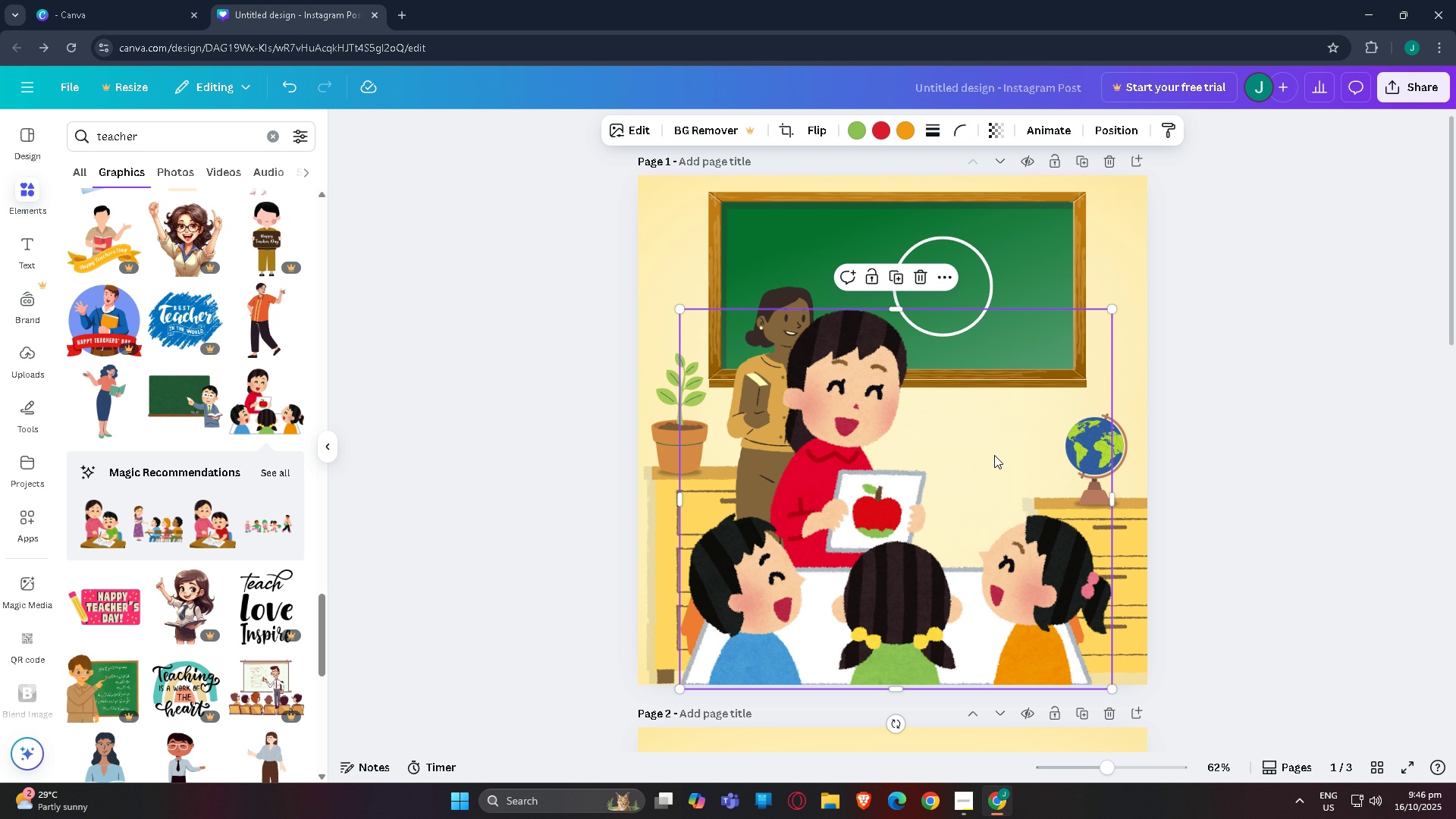 
left_click_drag(start_coordinate=[994, 455], to_coordinate=[990, 450])
 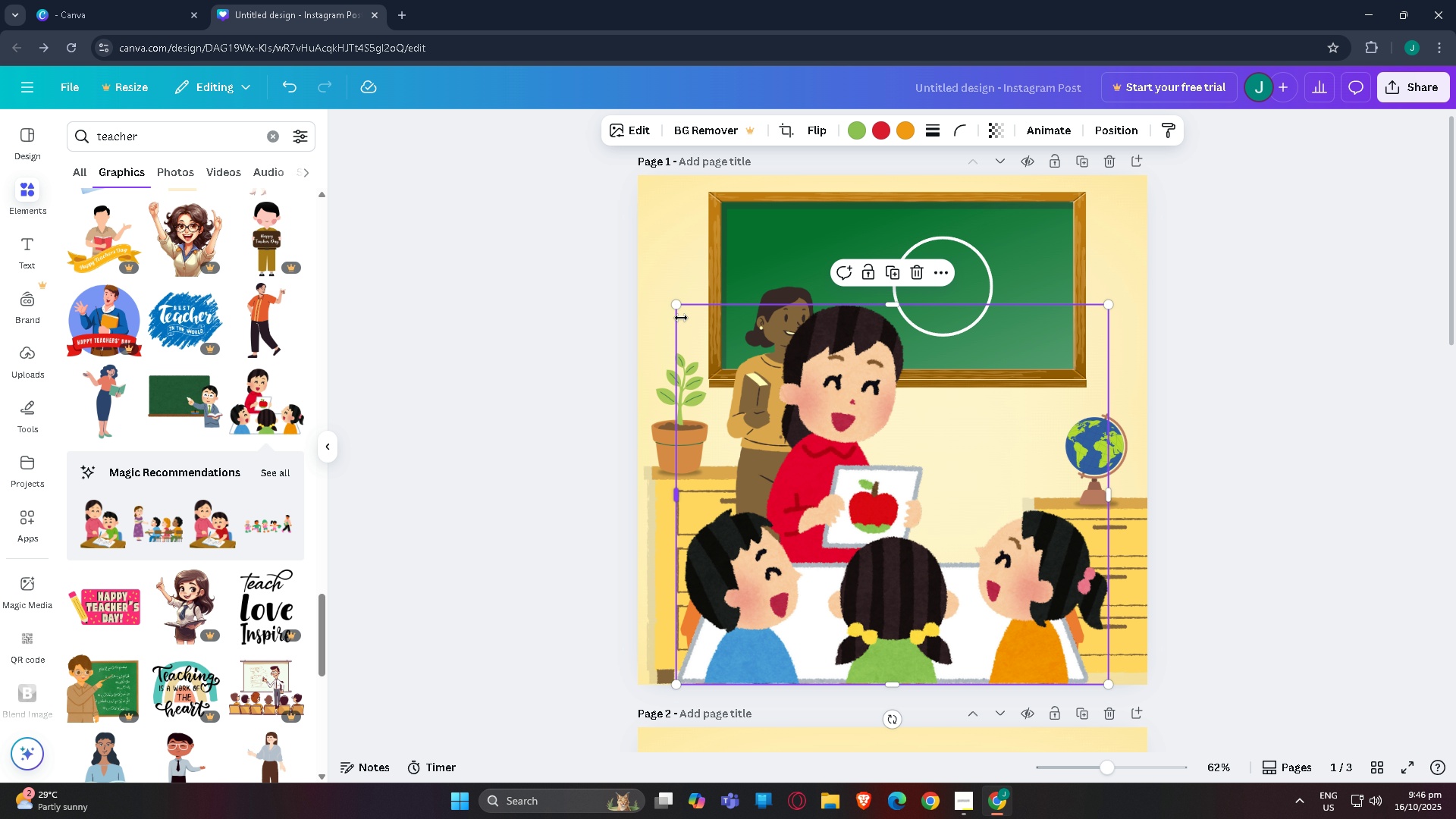 
left_click_drag(start_coordinate=[674, 305], to_coordinate=[647, 287])
 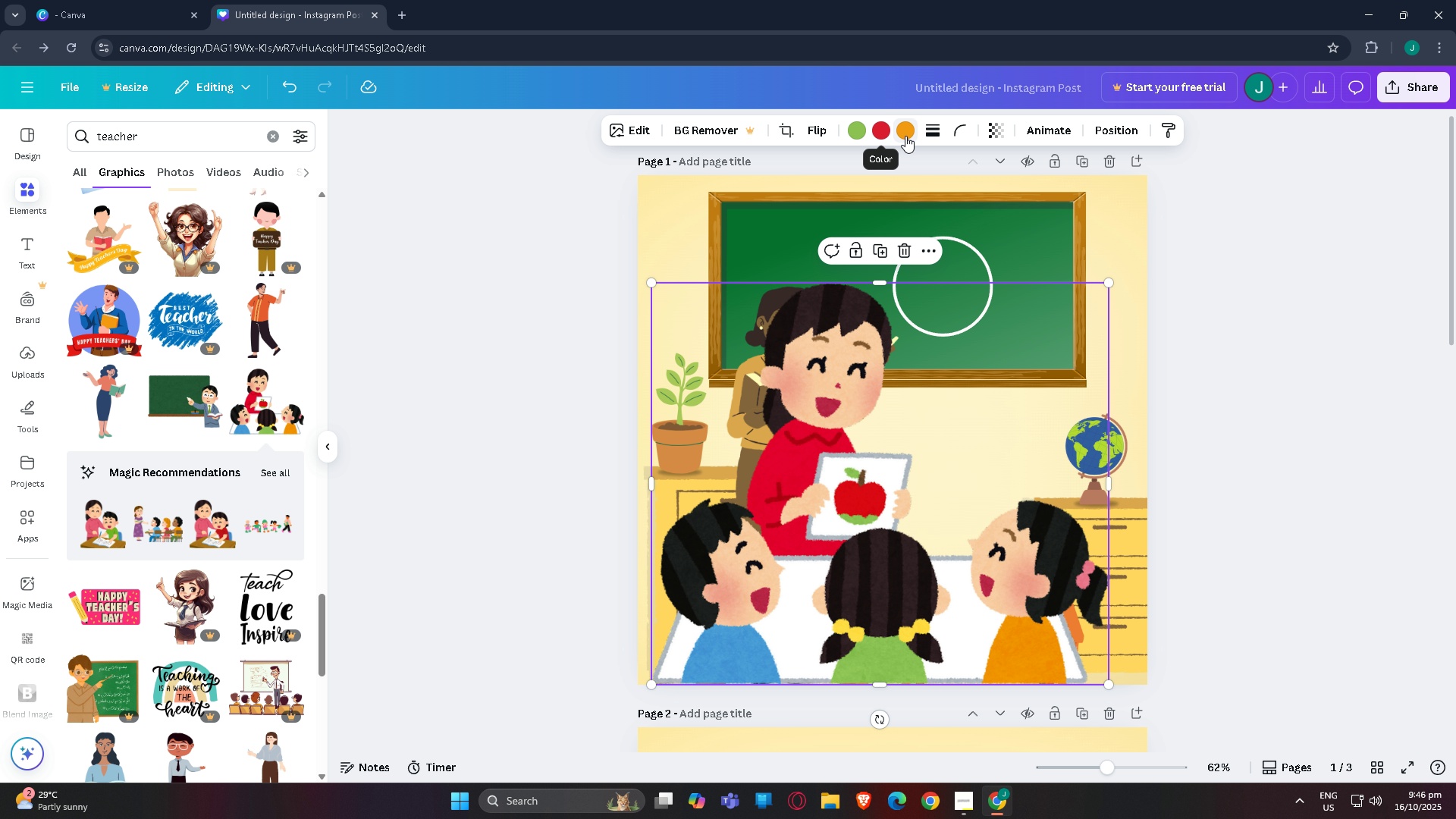 
left_click_drag(start_coordinate=[1236, 274], to_coordinate=[1241, 274])
 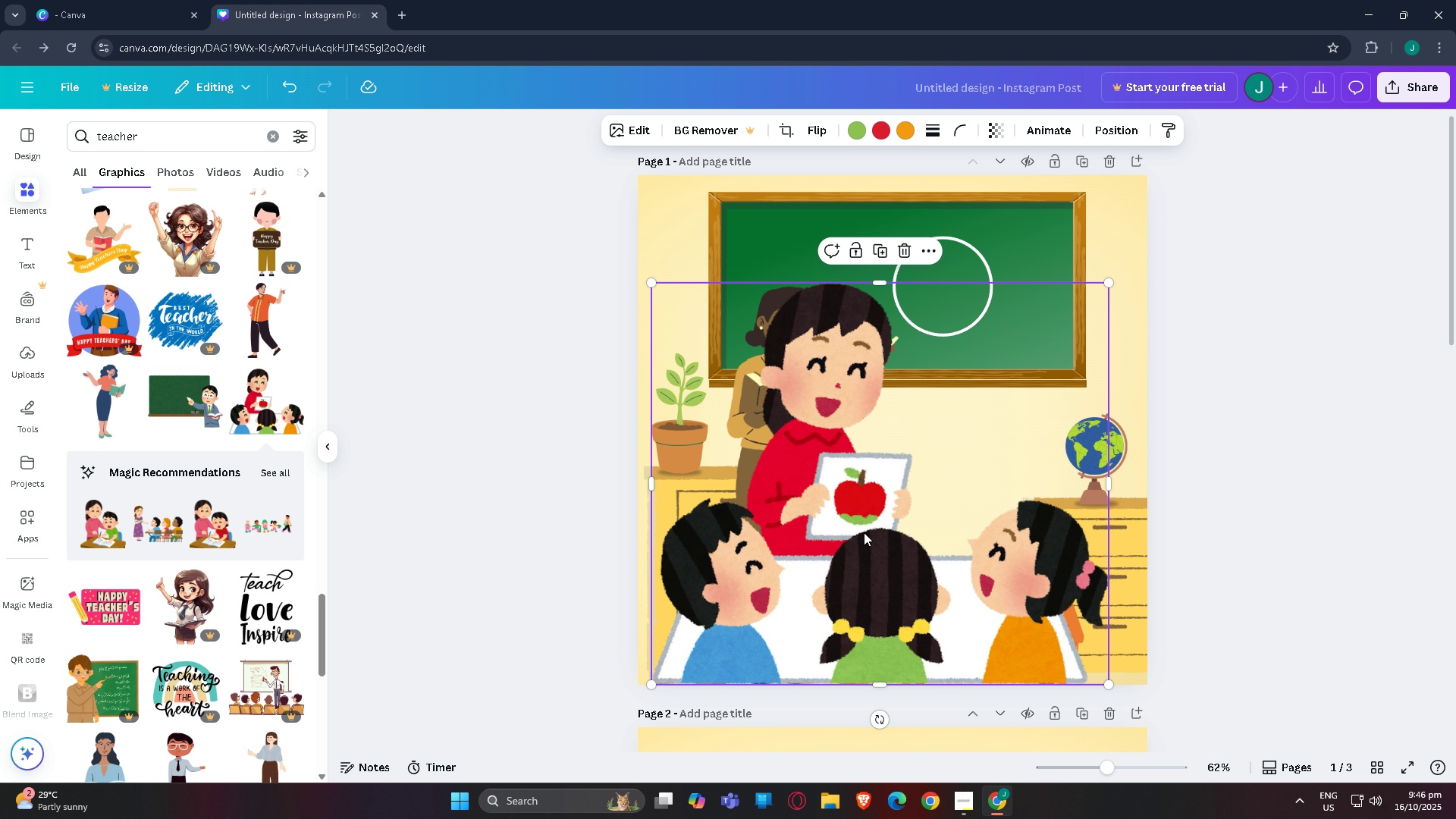 
double_click([864, 532])
 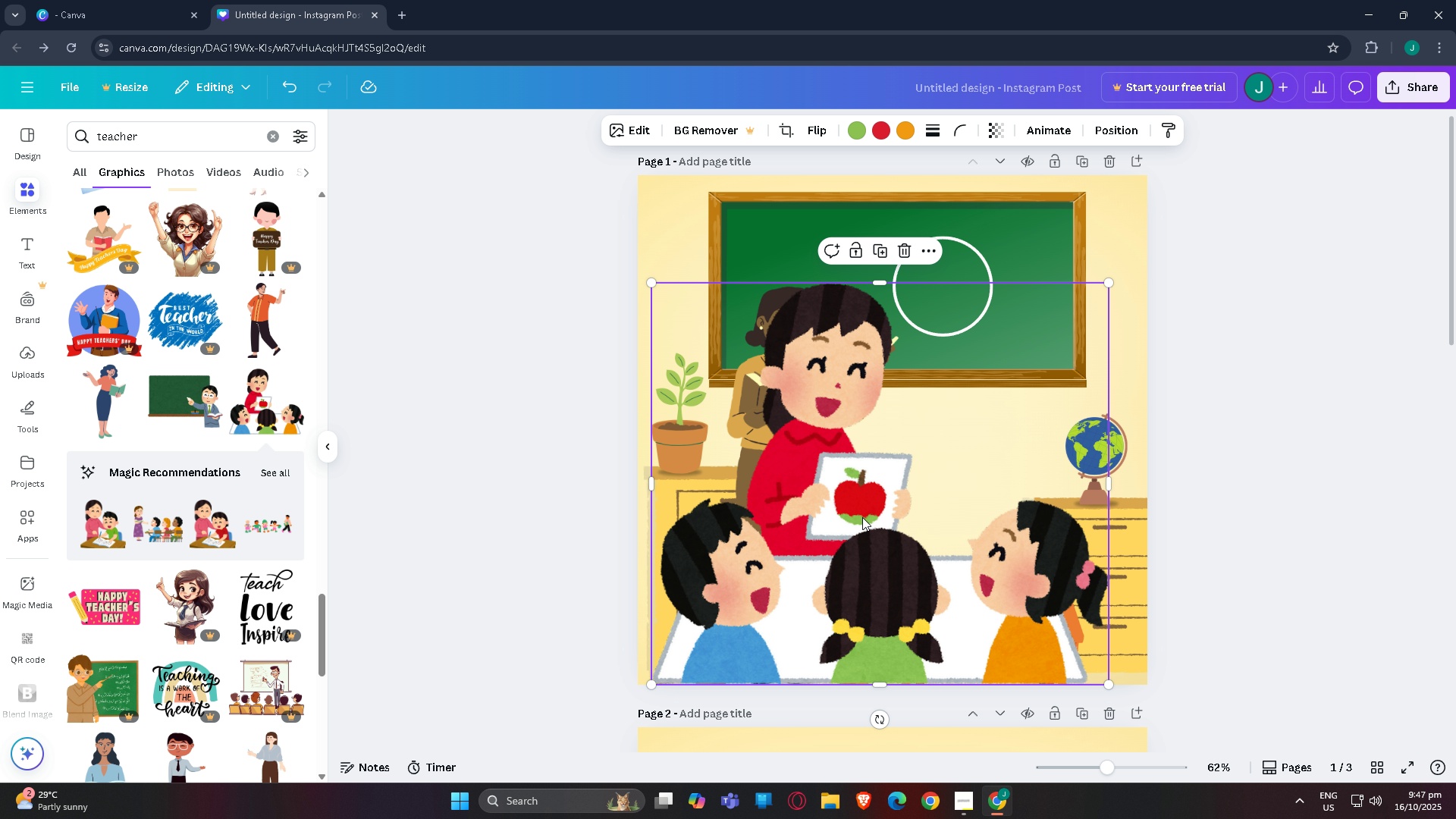 
key(Delete)
 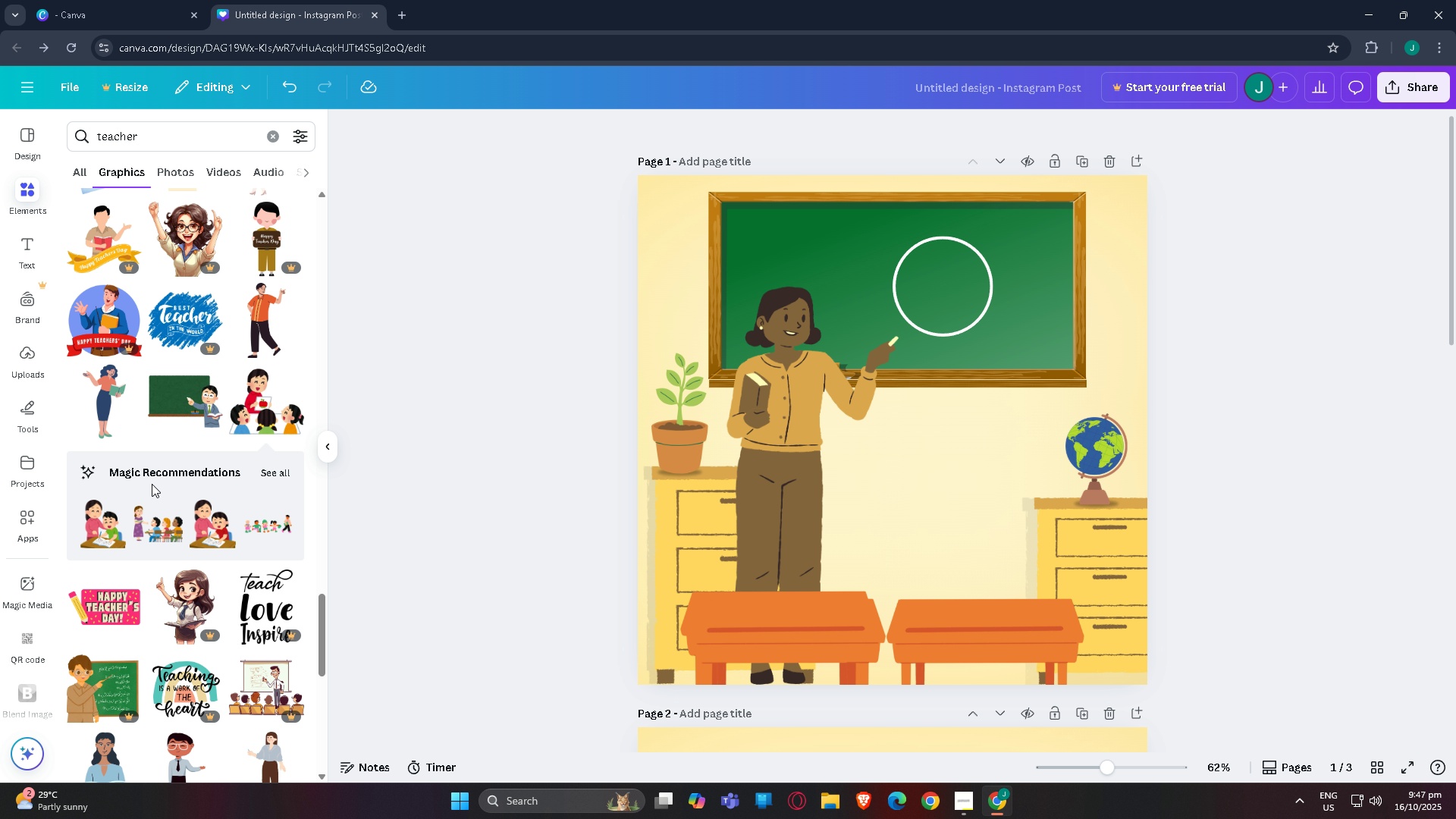 
scroll: coordinate [196, 483], scroll_direction: down, amount: 15.0
 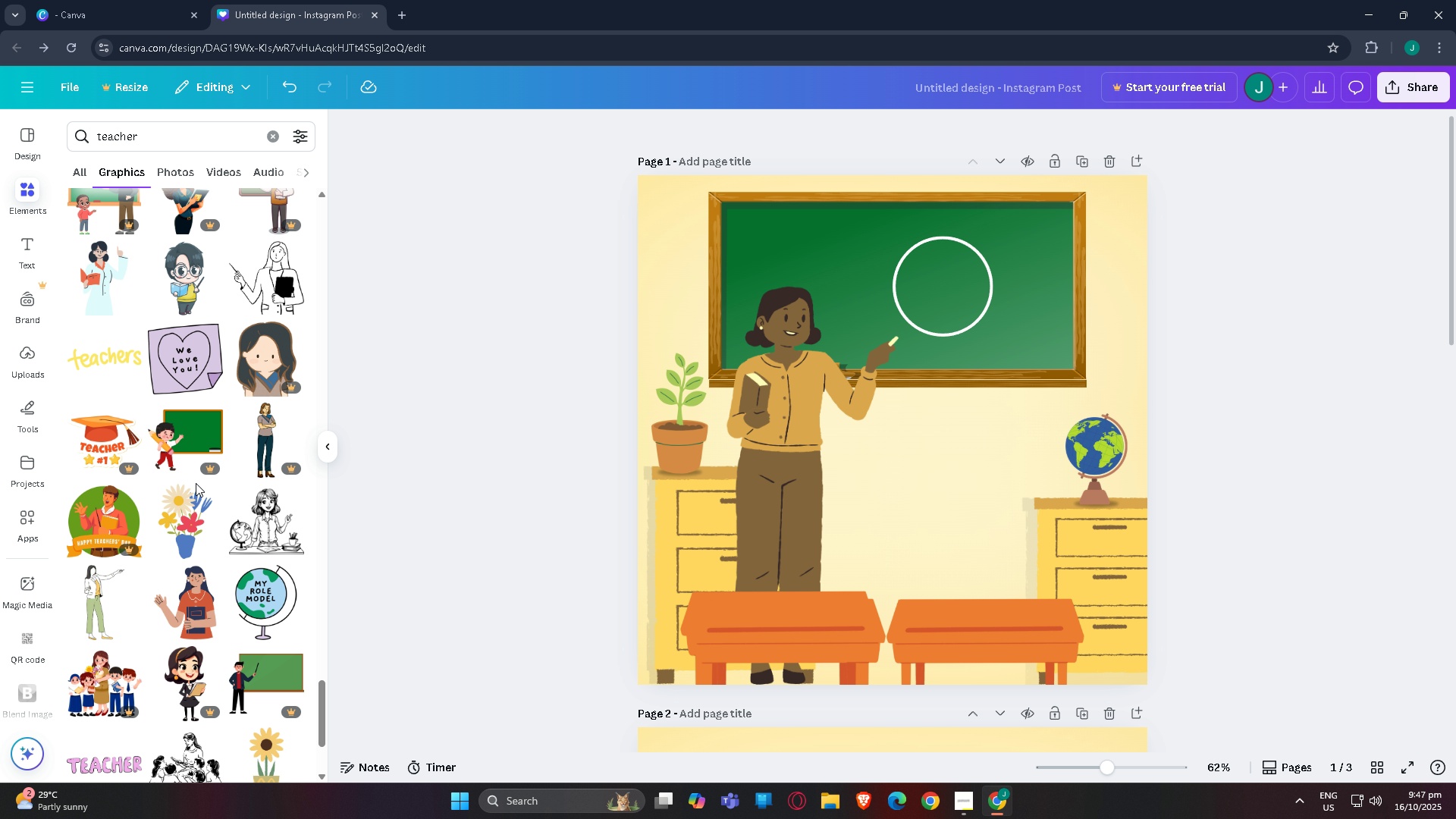 
scroll: coordinate [196, 483], scroll_direction: up, amount: 1.0
 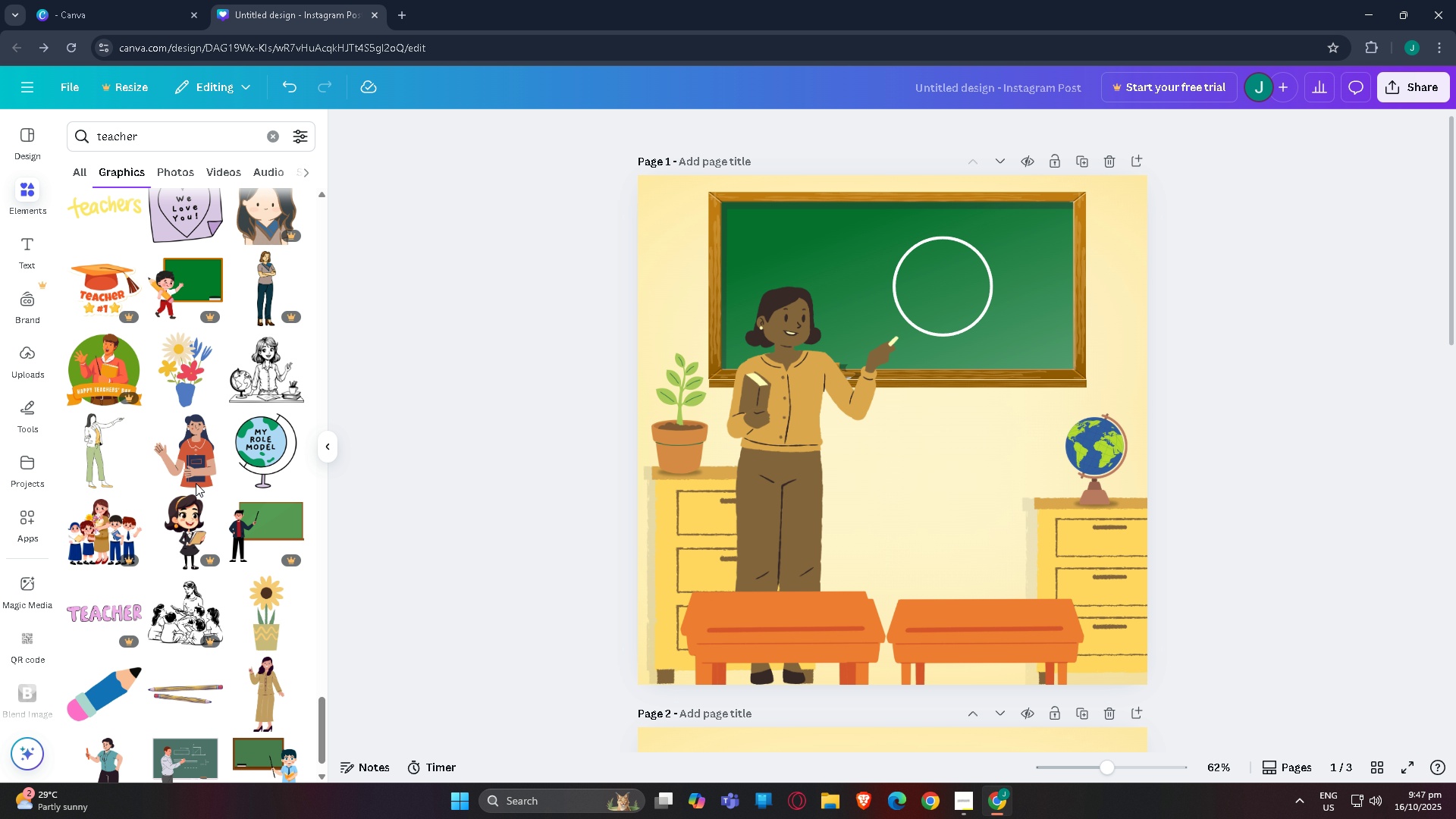 
scroll: coordinate [196, 483], scroll_direction: down, amount: 4.0
 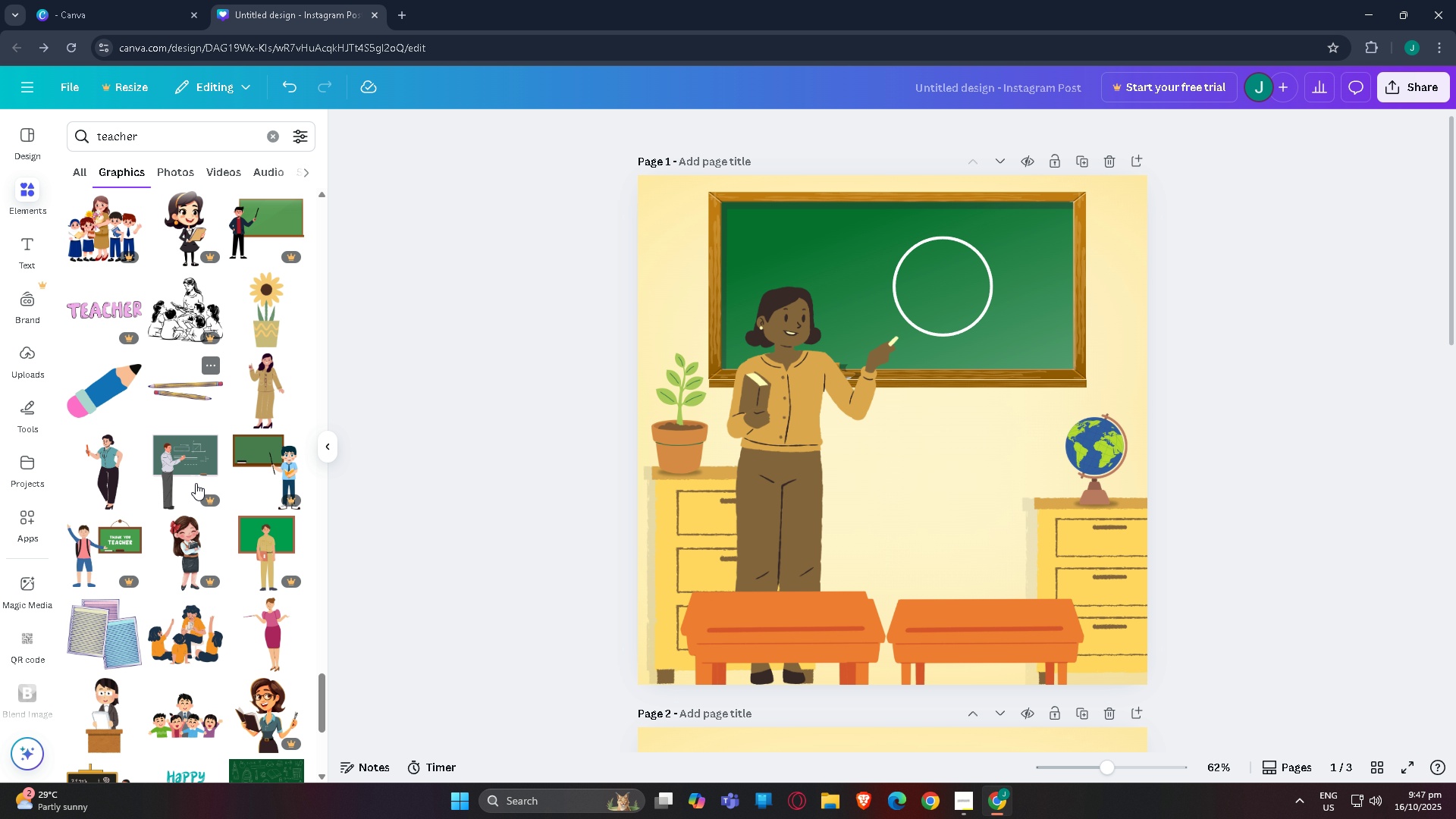 
scroll: coordinate [196, 483], scroll_direction: up, amount: 3.0
 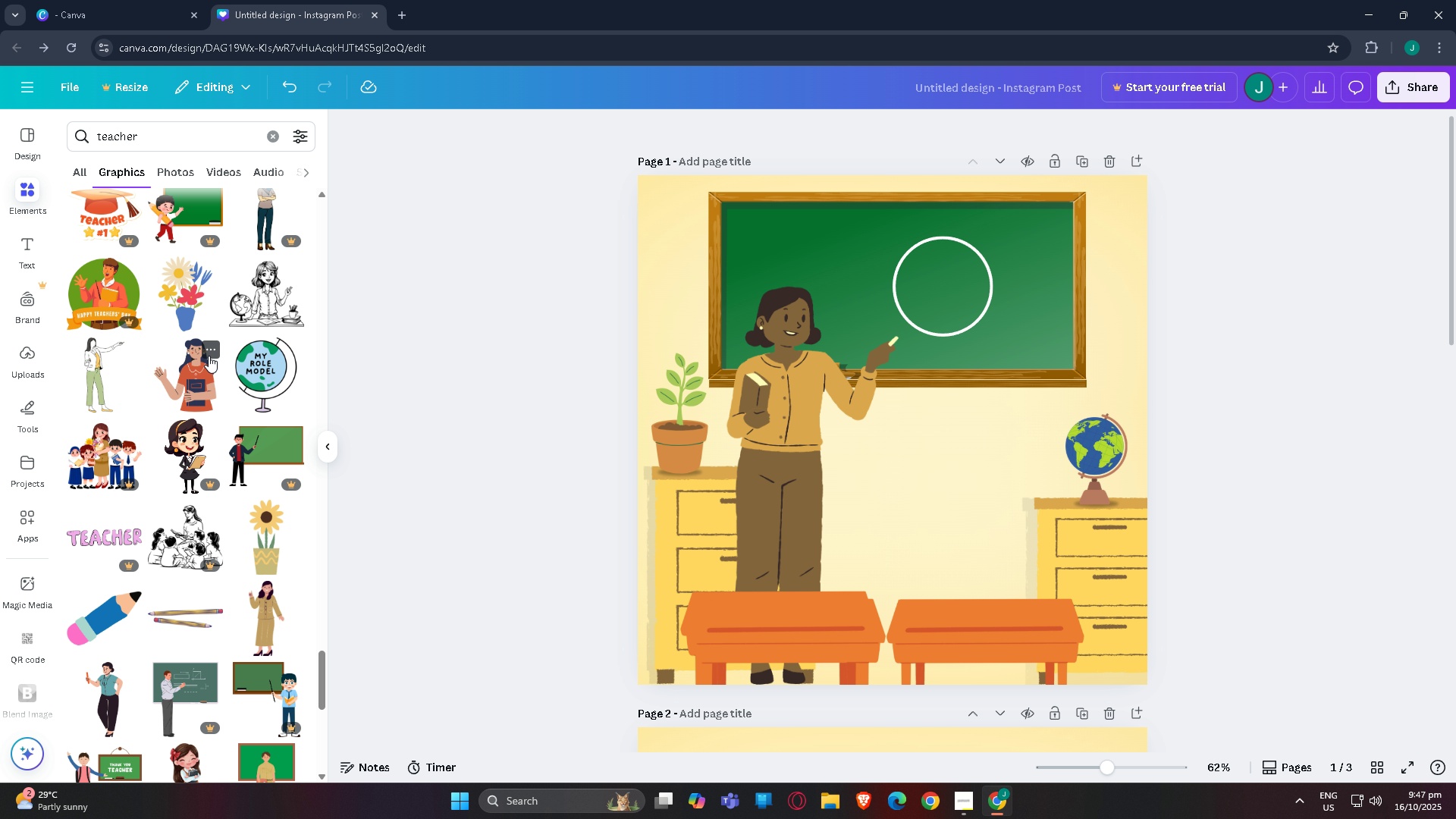 
left_click([209, 356])
 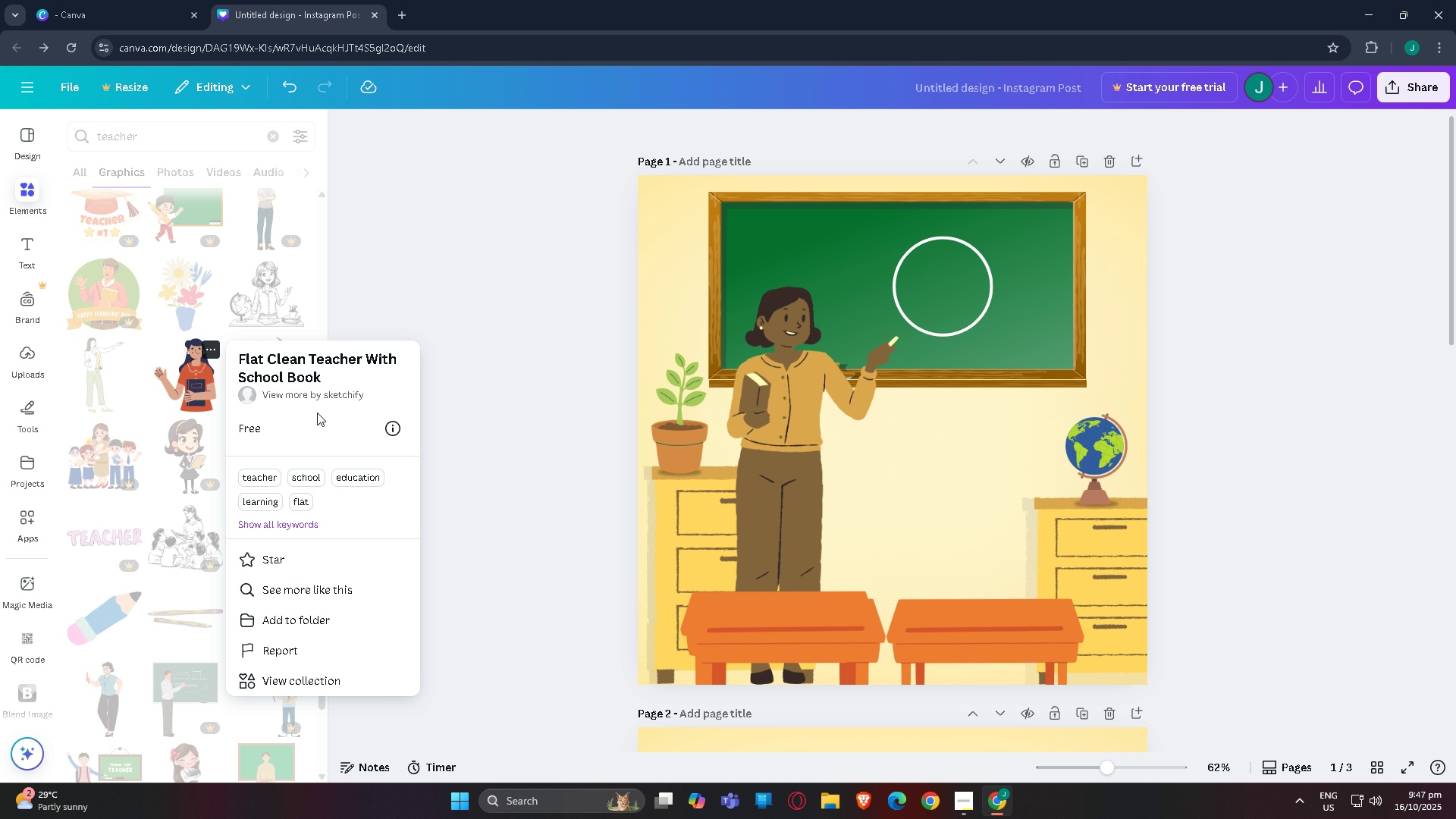 
left_click([315, 394])
 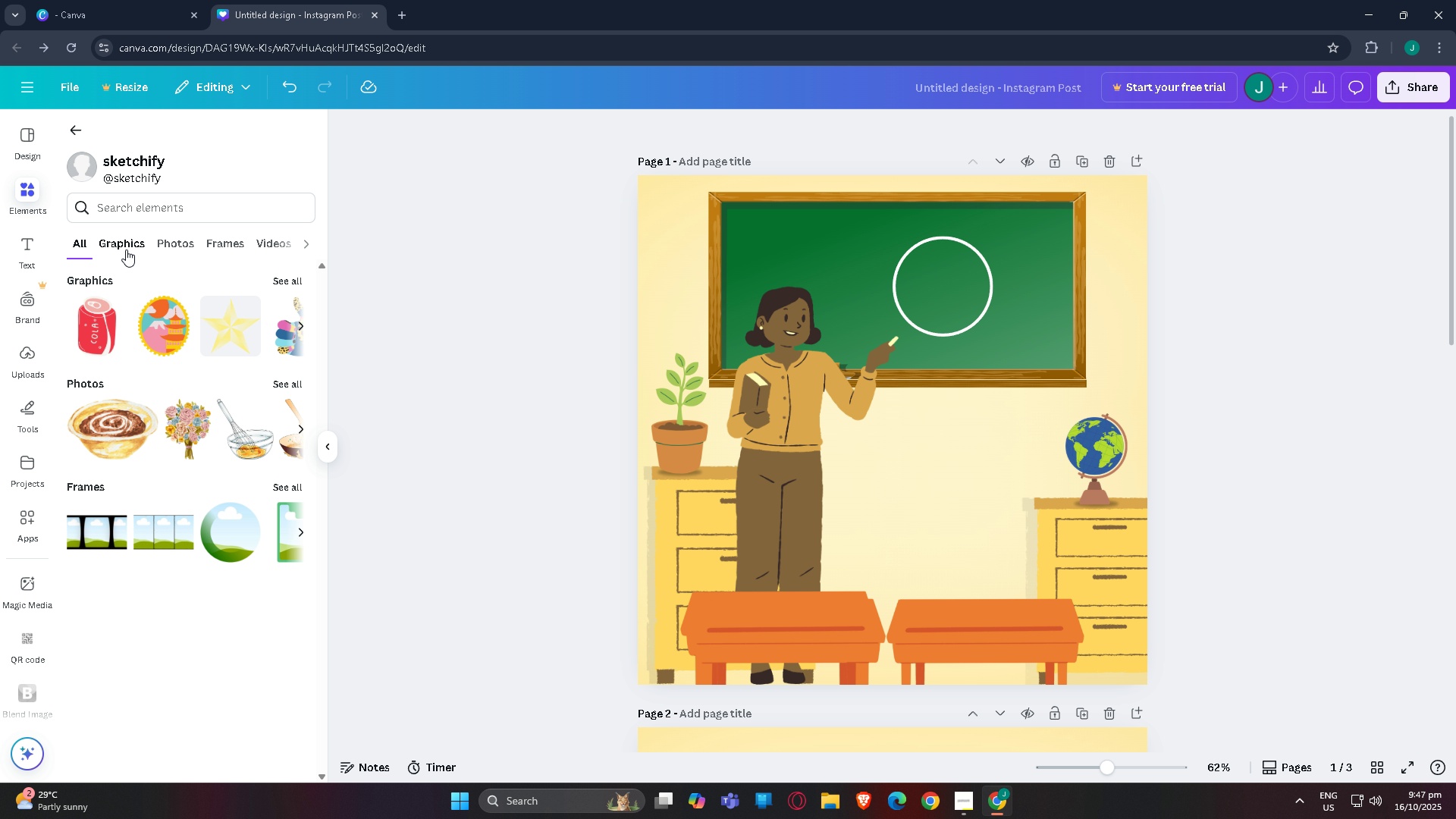 
left_click([126, 249])
 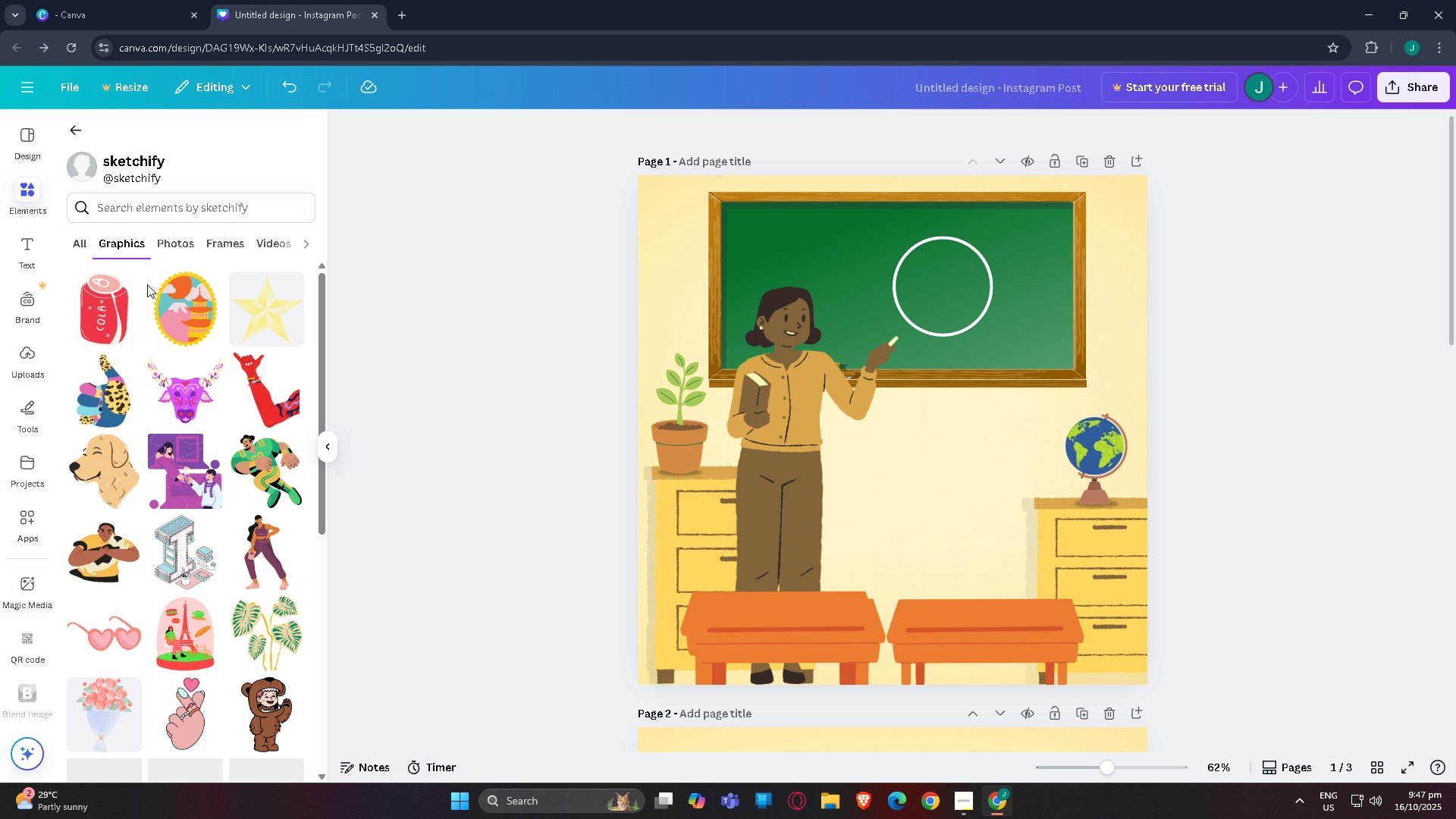 
scroll: coordinate [143, 327], scroll_direction: down, amount: 33.0
 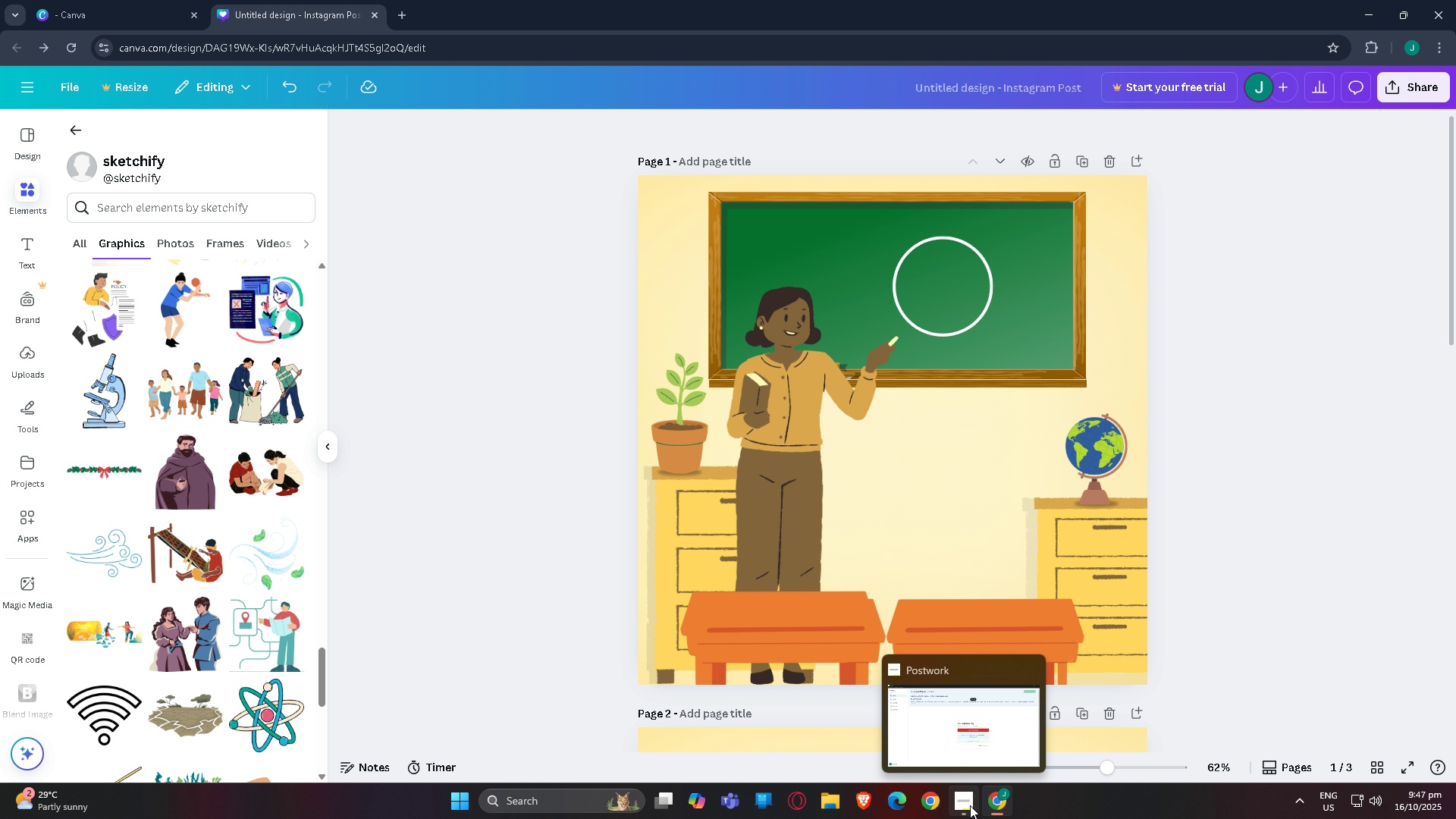 
key(Alt+Tab)